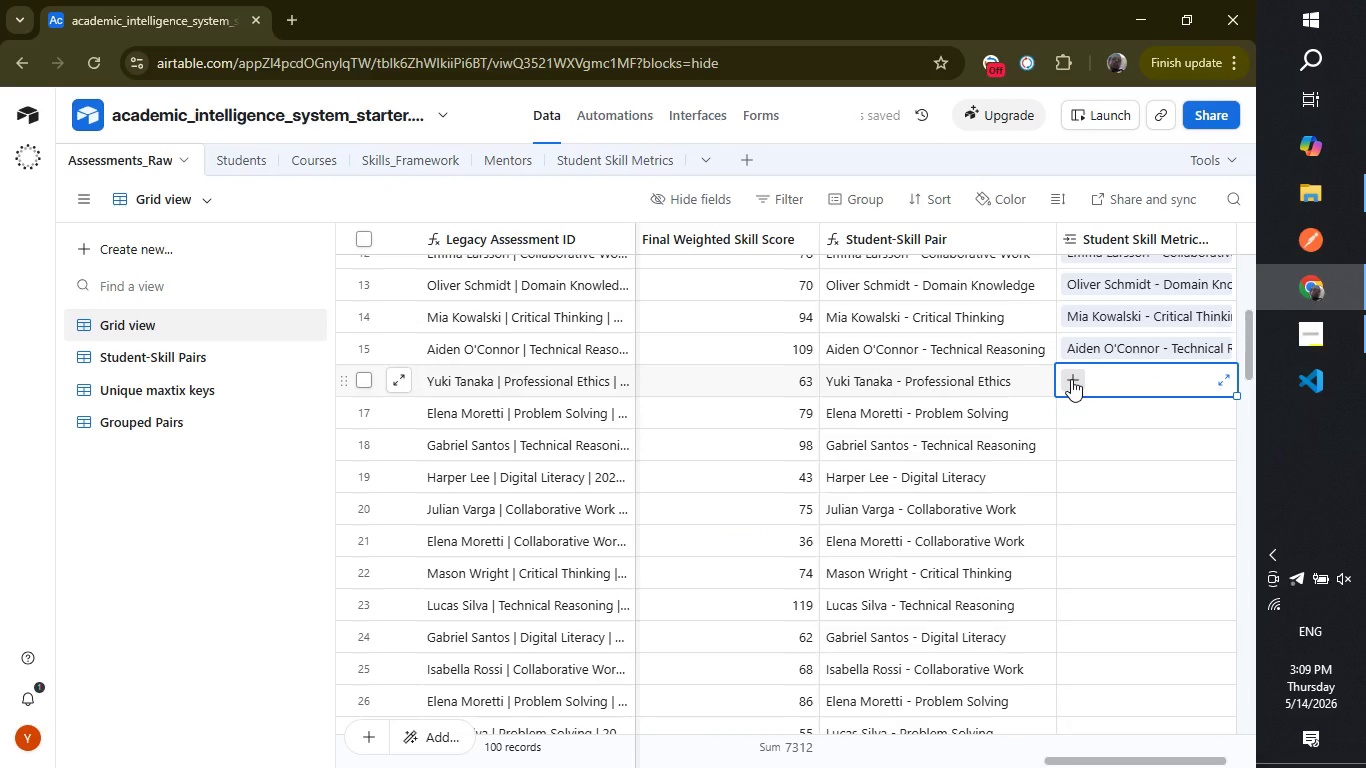 
left_click([1071, 379])
 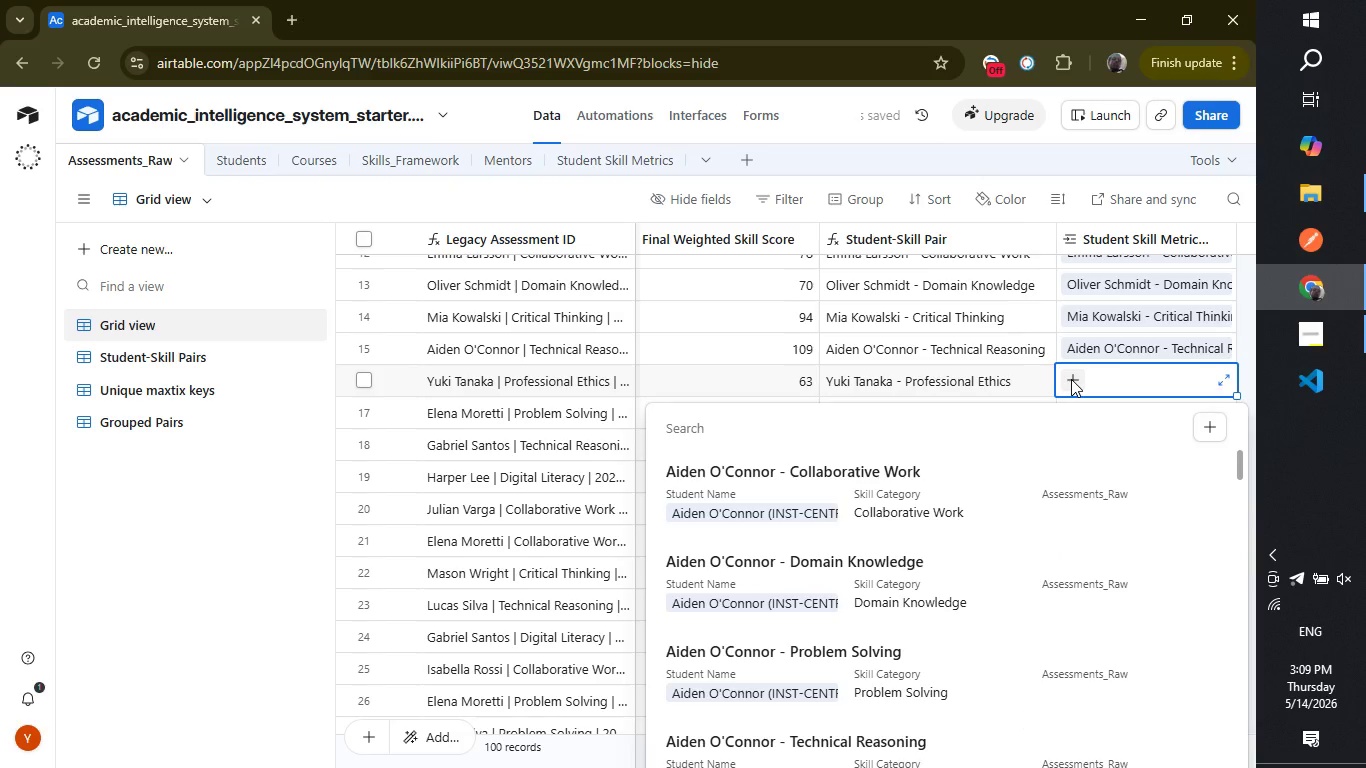 
type(yu)
 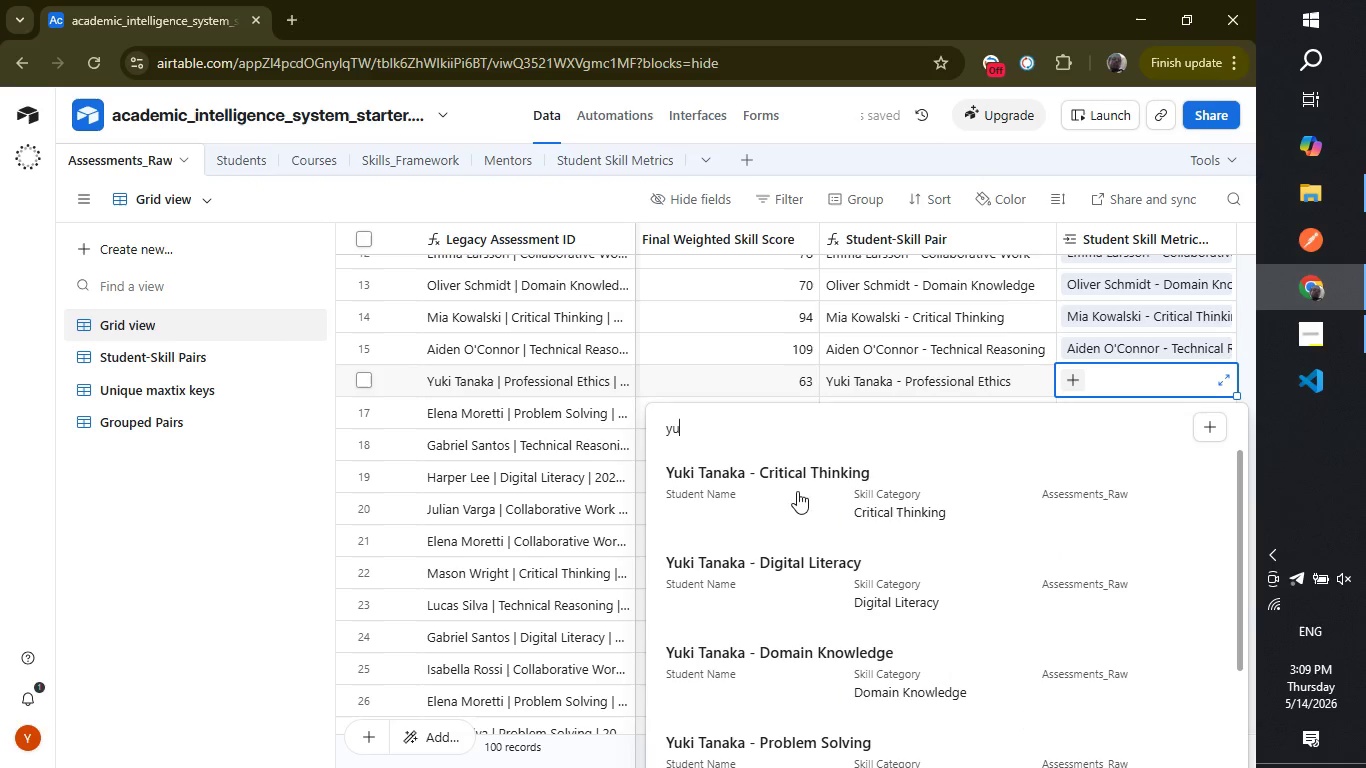 
left_click([812, 494])
 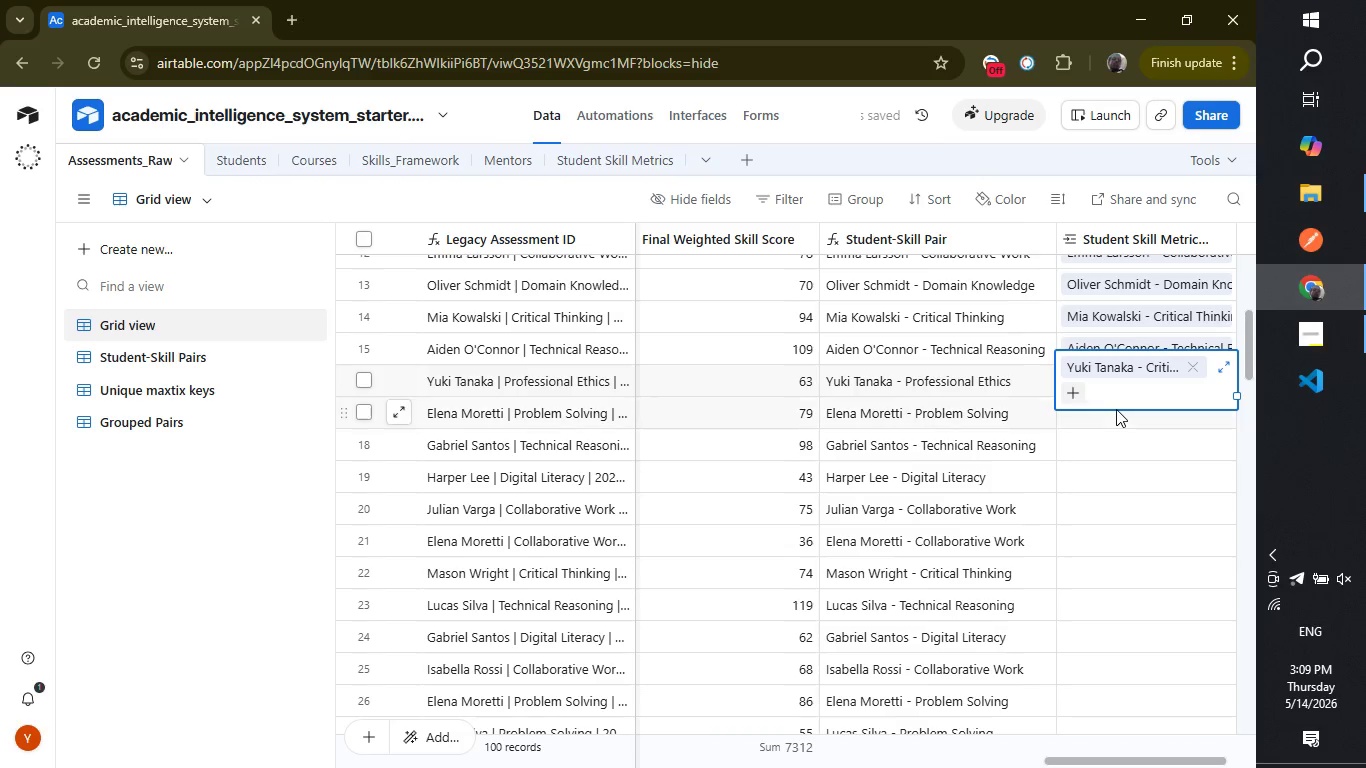 
left_click([1116, 410])
 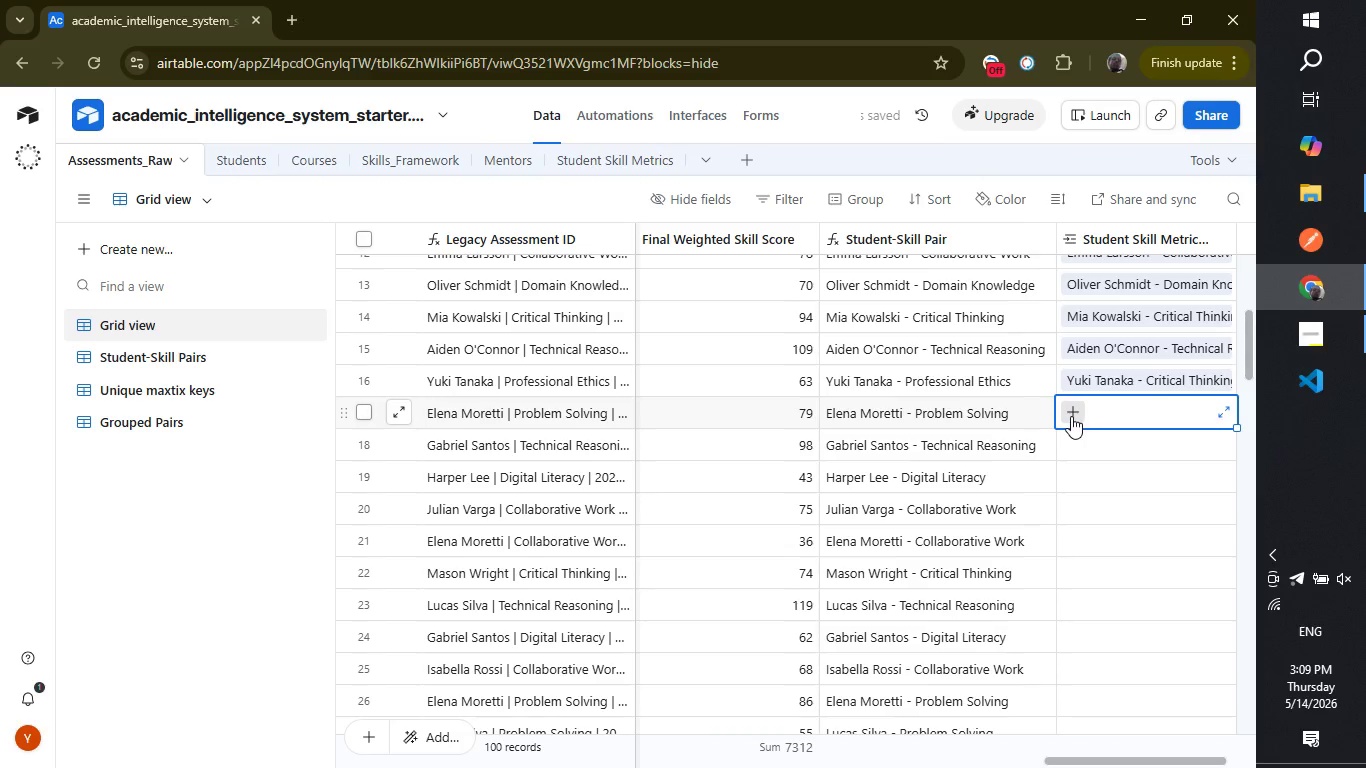 
left_click([1071, 416])
 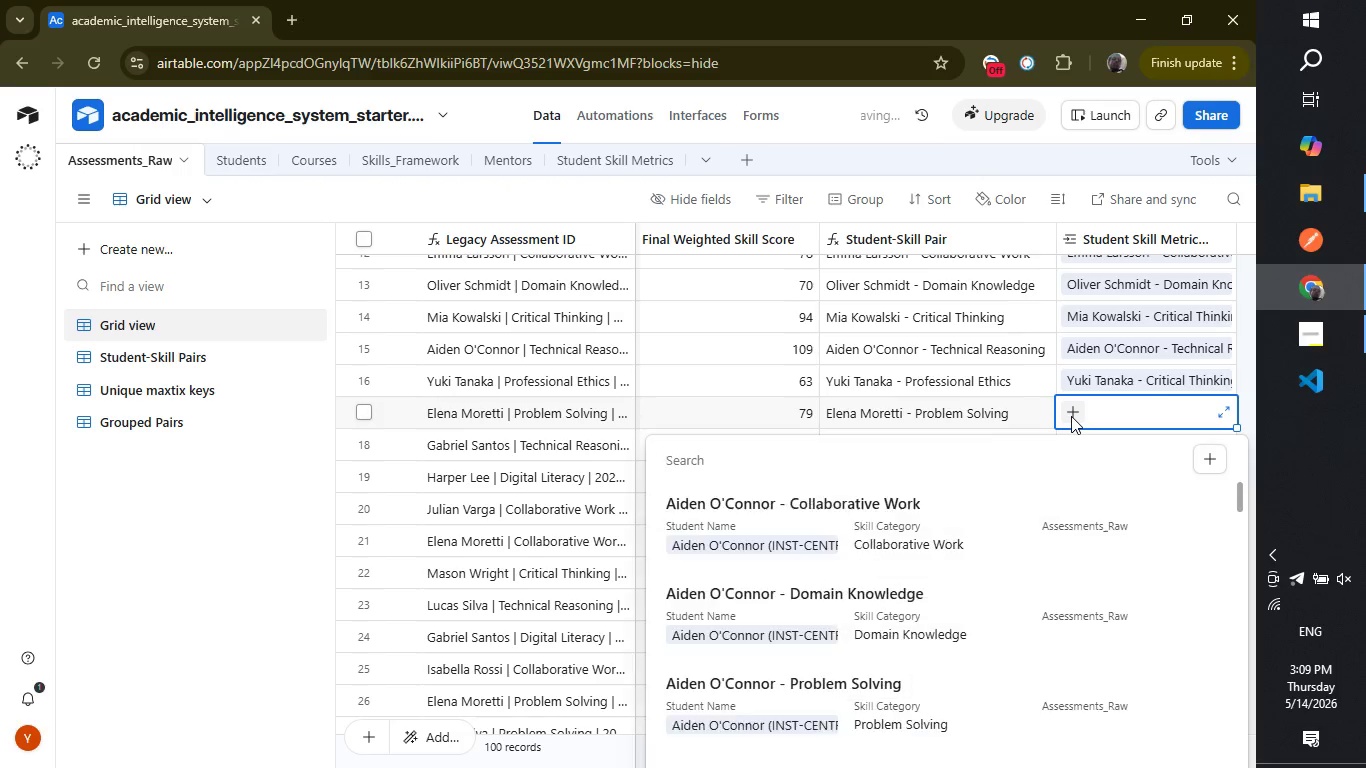 
type(ele)
 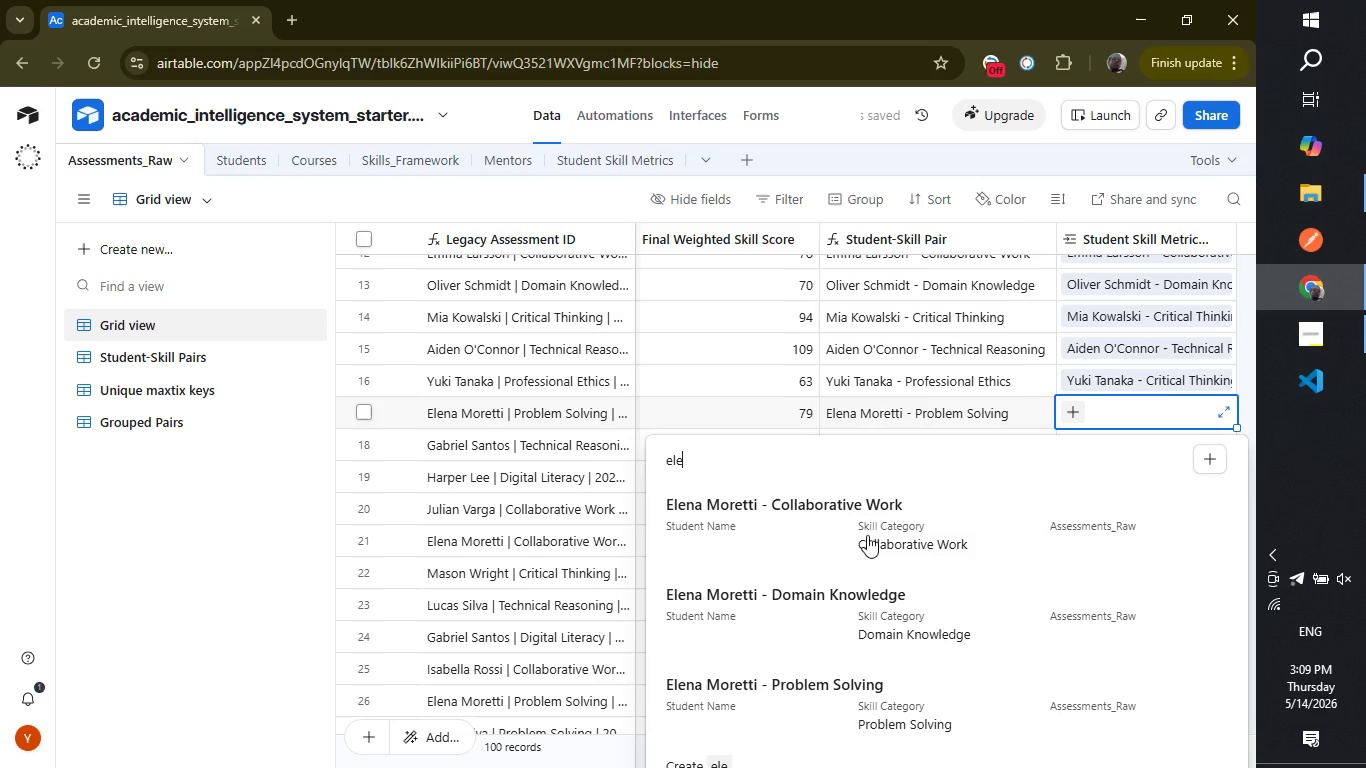 
left_click([862, 516])
 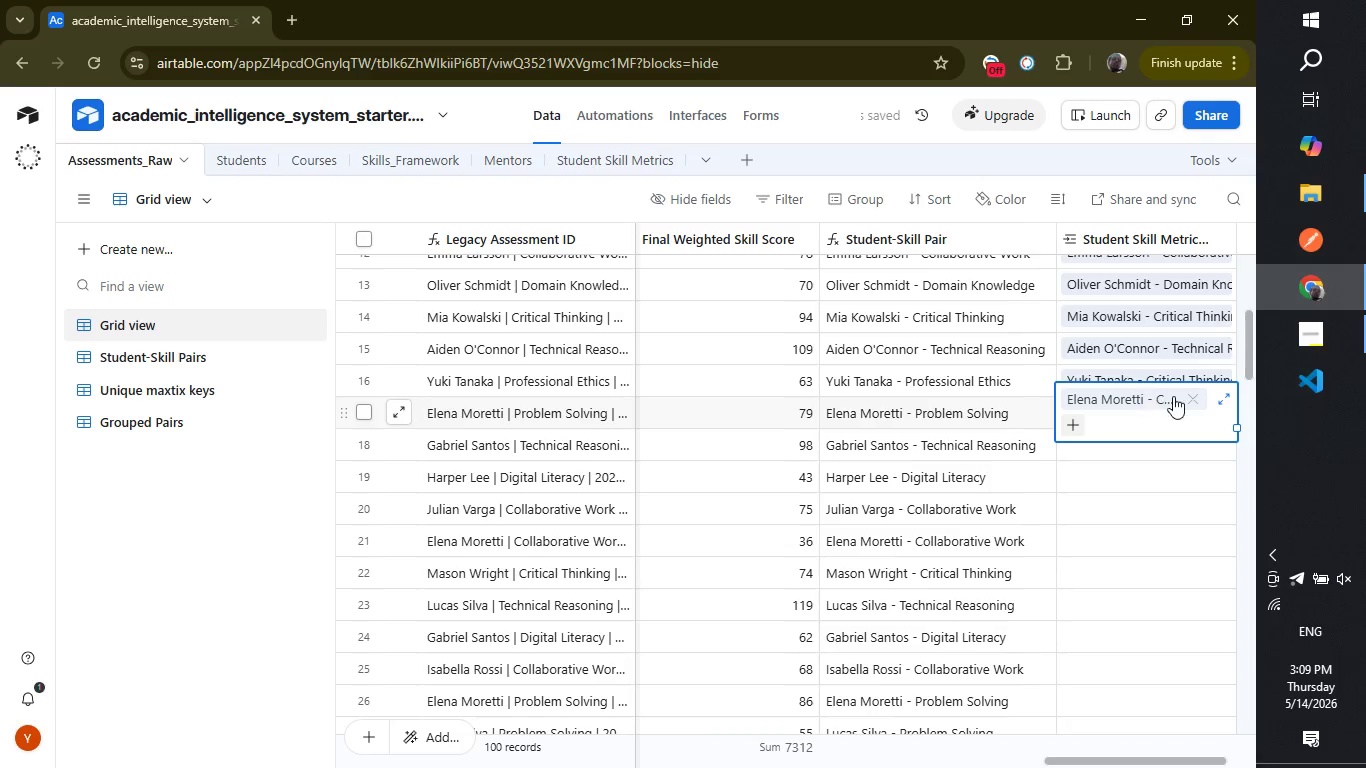 
left_click([1195, 396])
 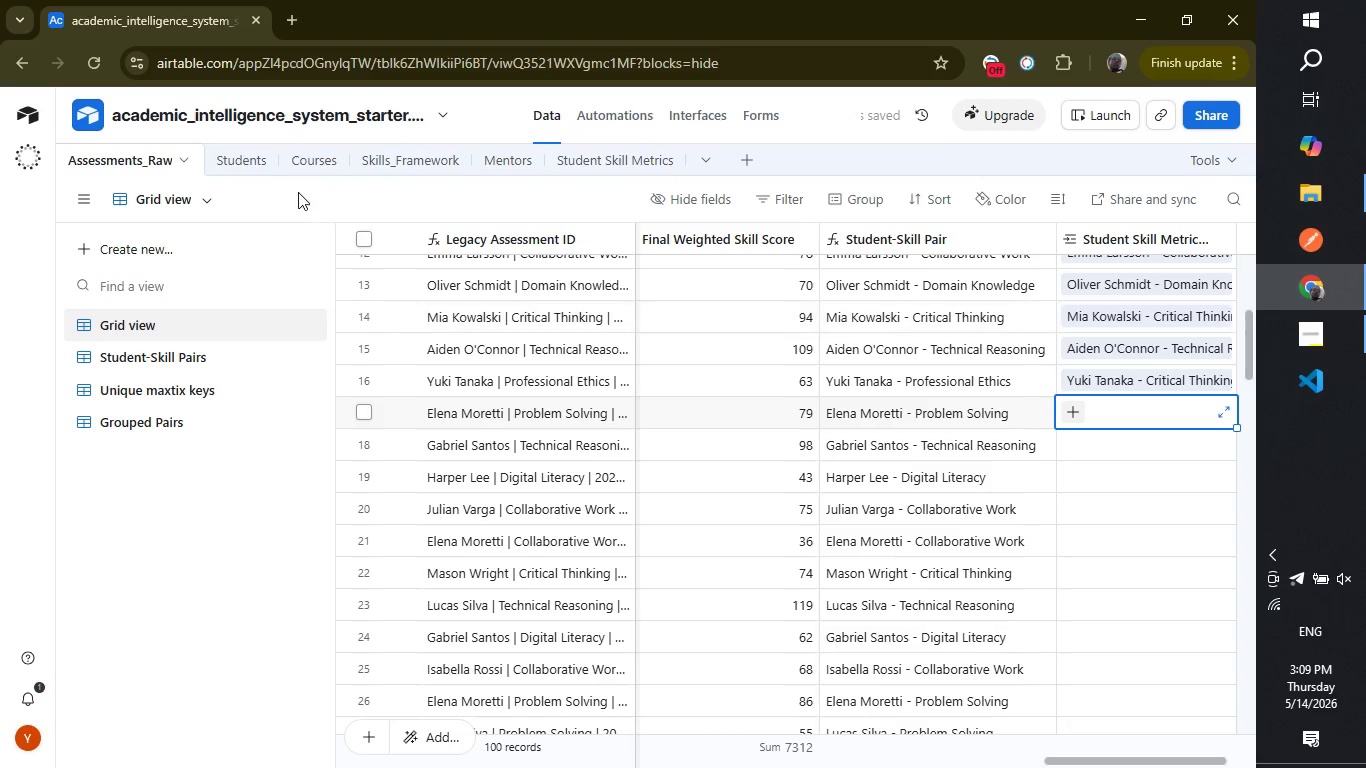 
left_click([233, 174])
 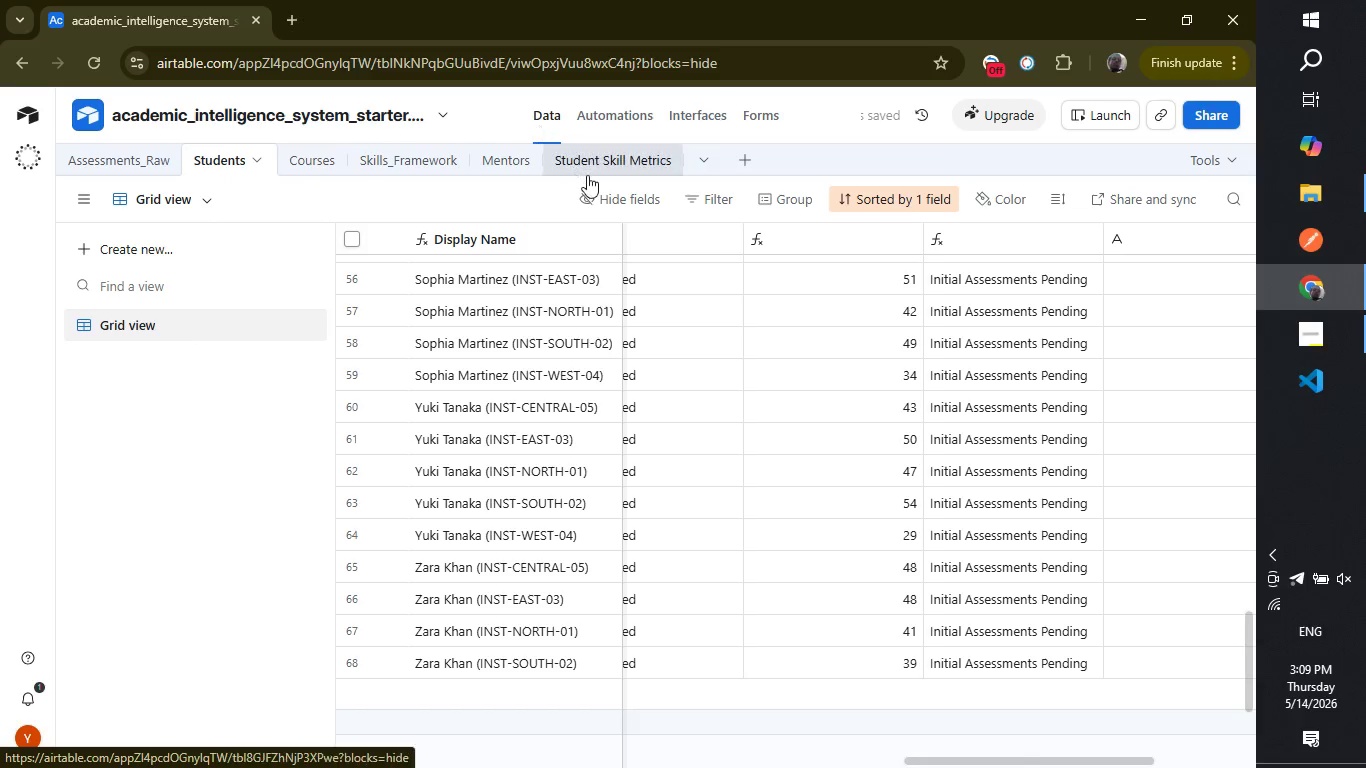 
left_click([588, 172])
 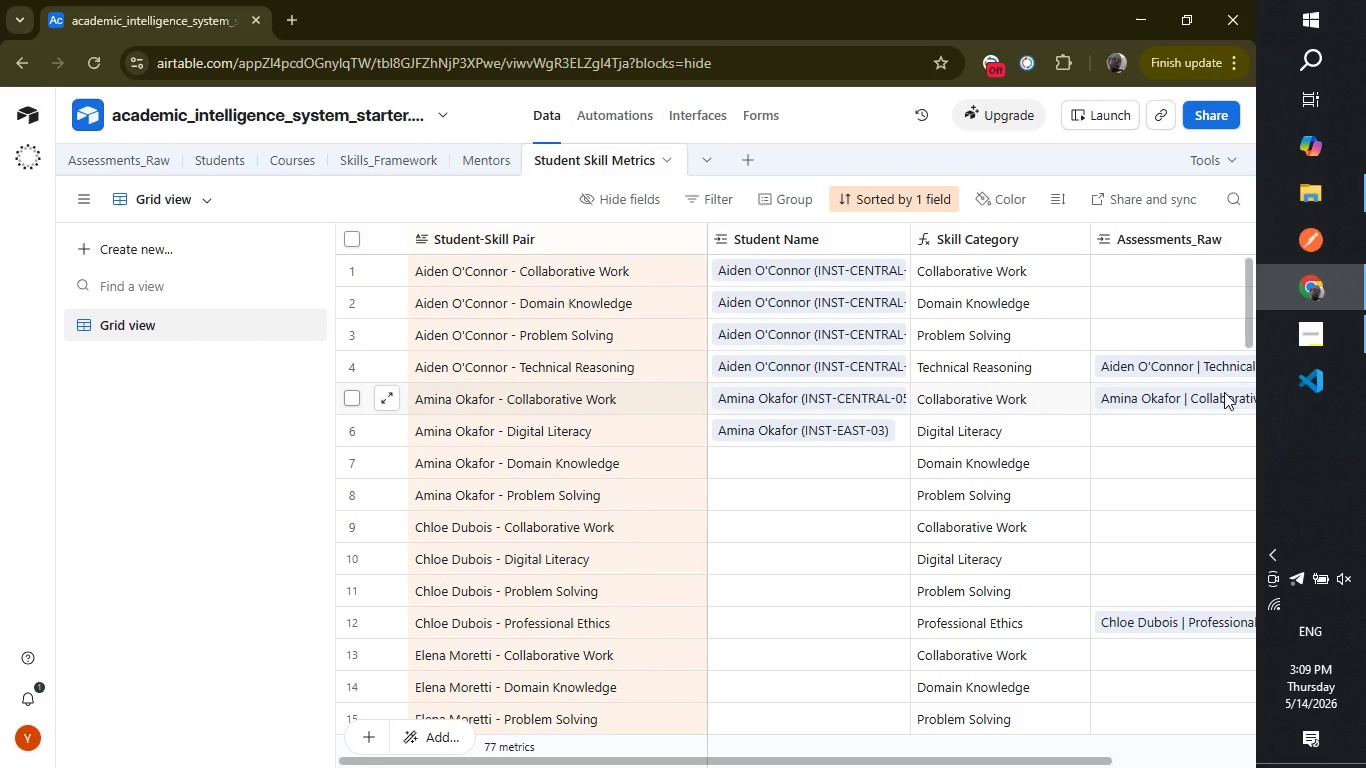 
wait(32.33)
 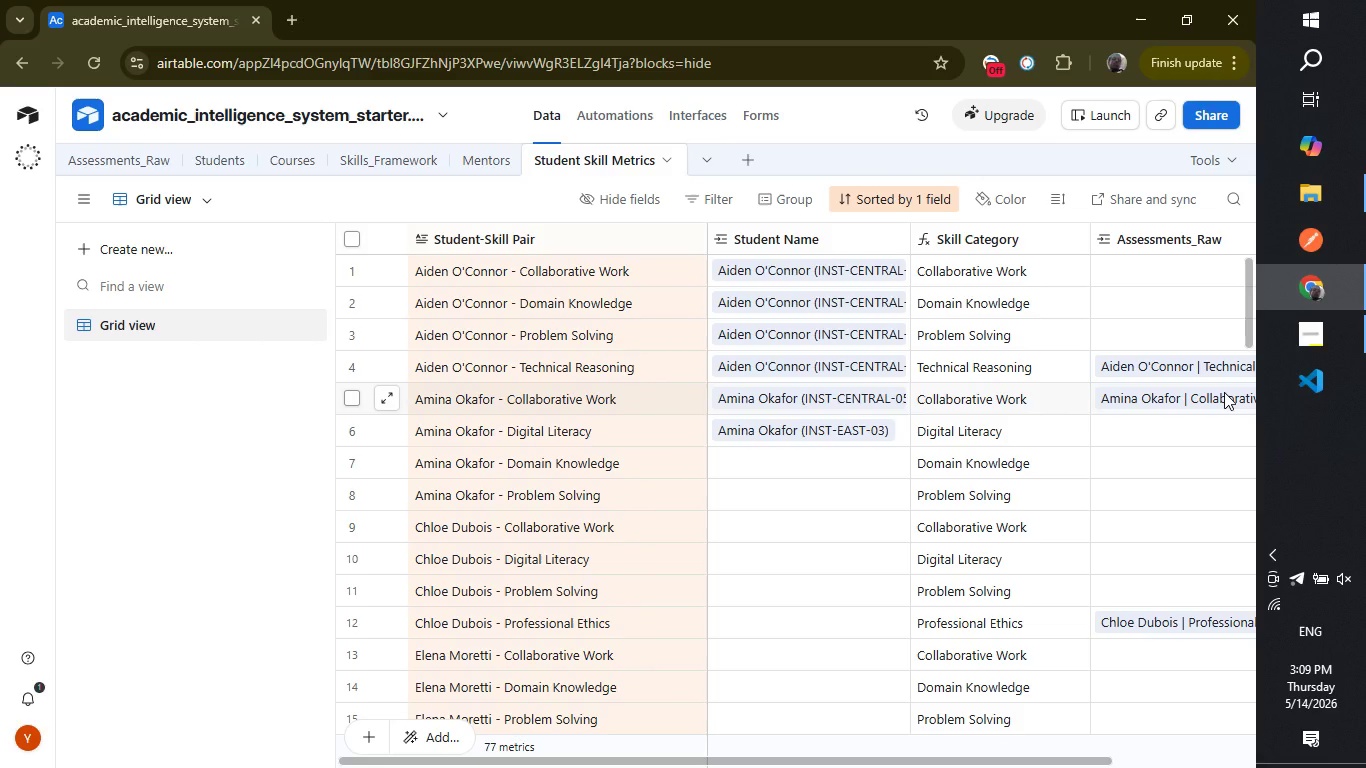 
left_click([215, 160])
 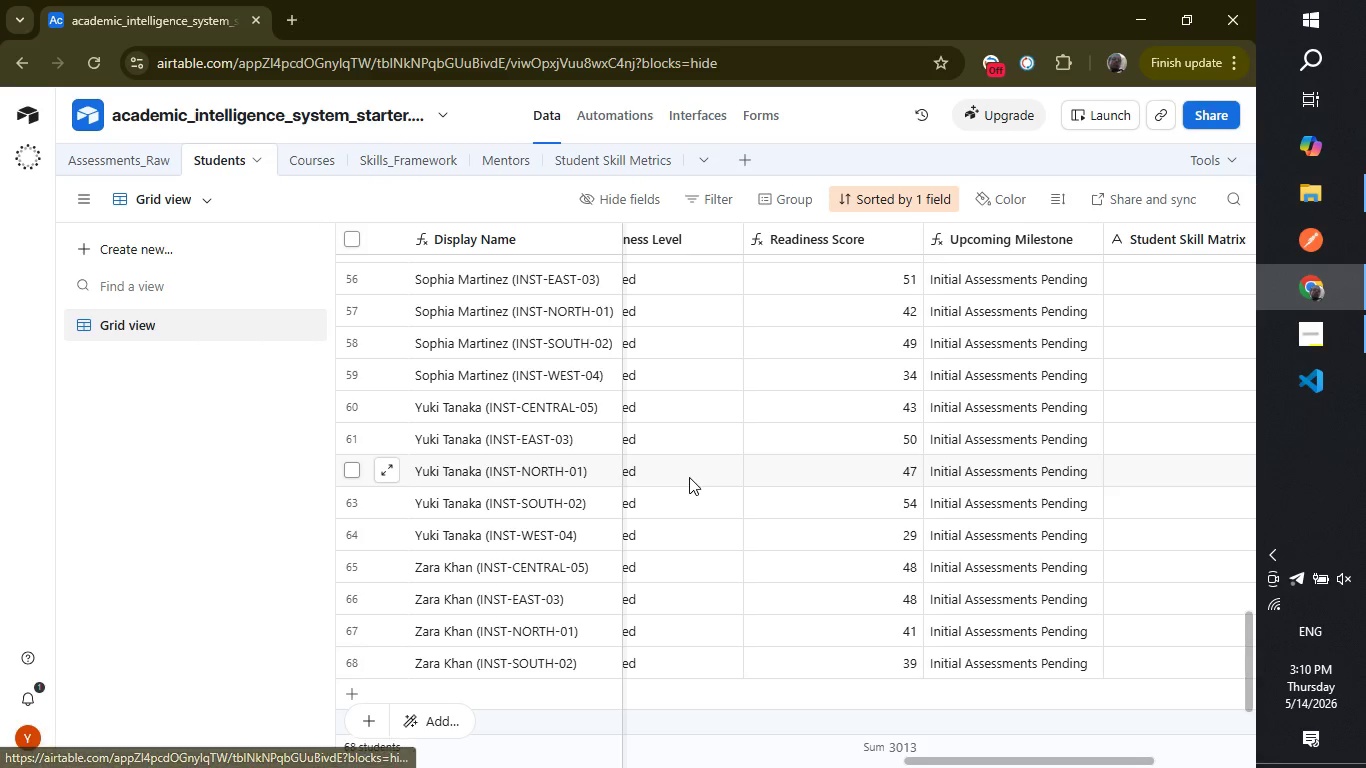 
wait(6.45)
 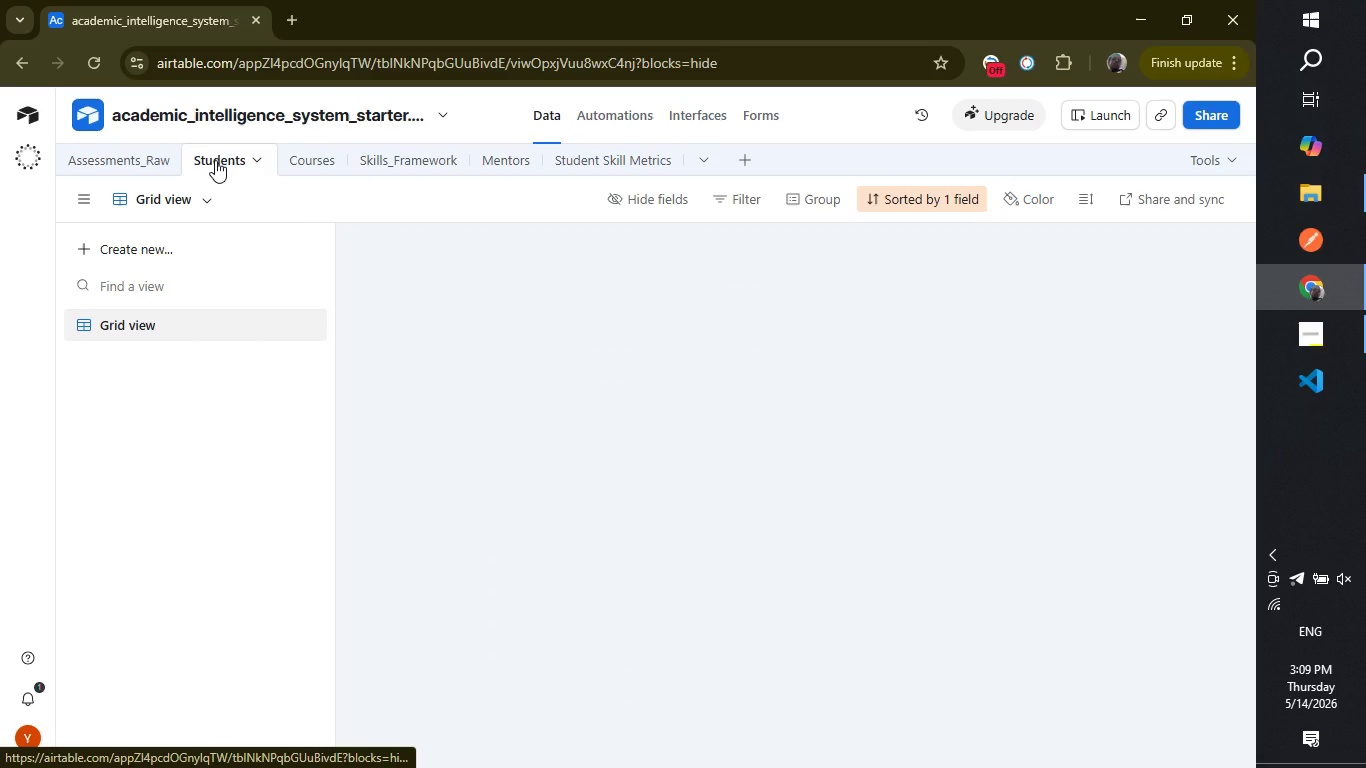 
left_click_drag(start_coordinate=[924, 758], to_coordinate=[1171, 747])
 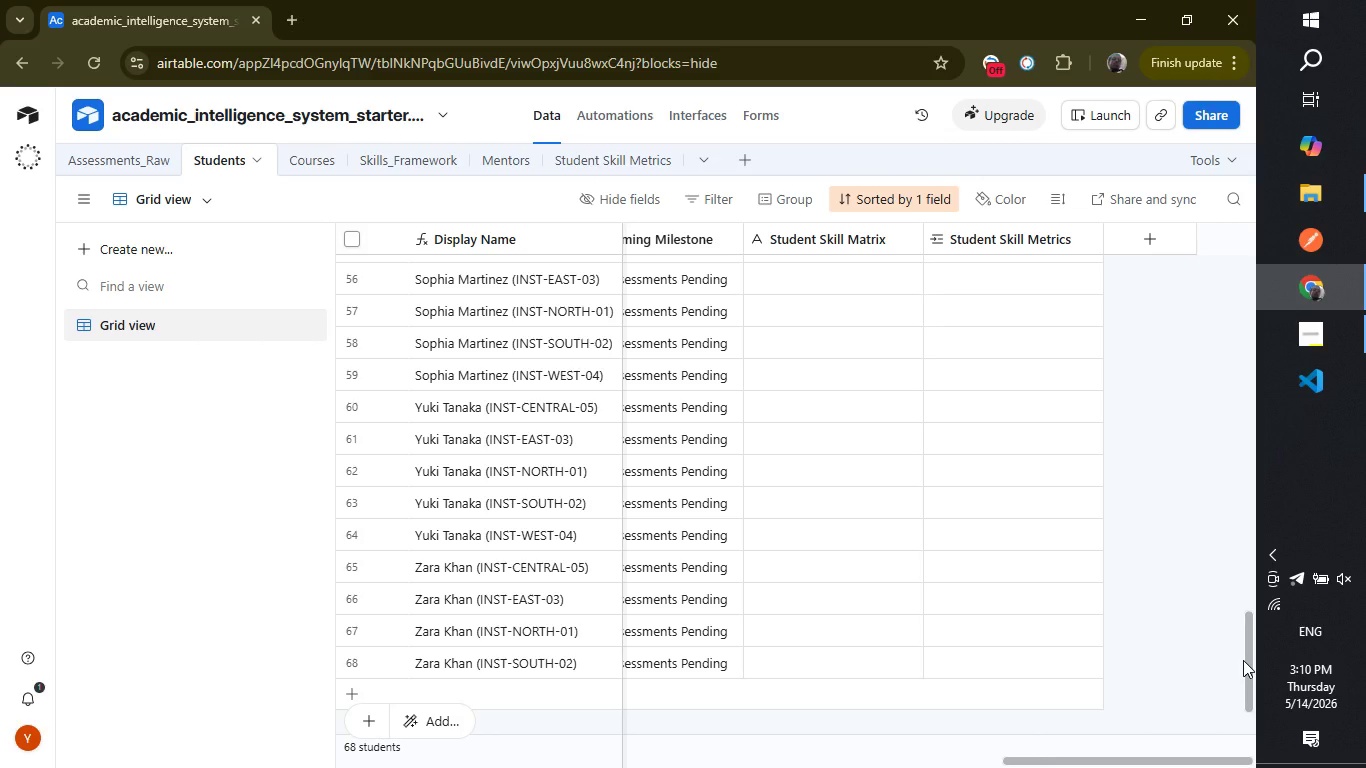 
left_click_drag(start_coordinate=[1249, 666], to_coordinate=[1254, 164])
 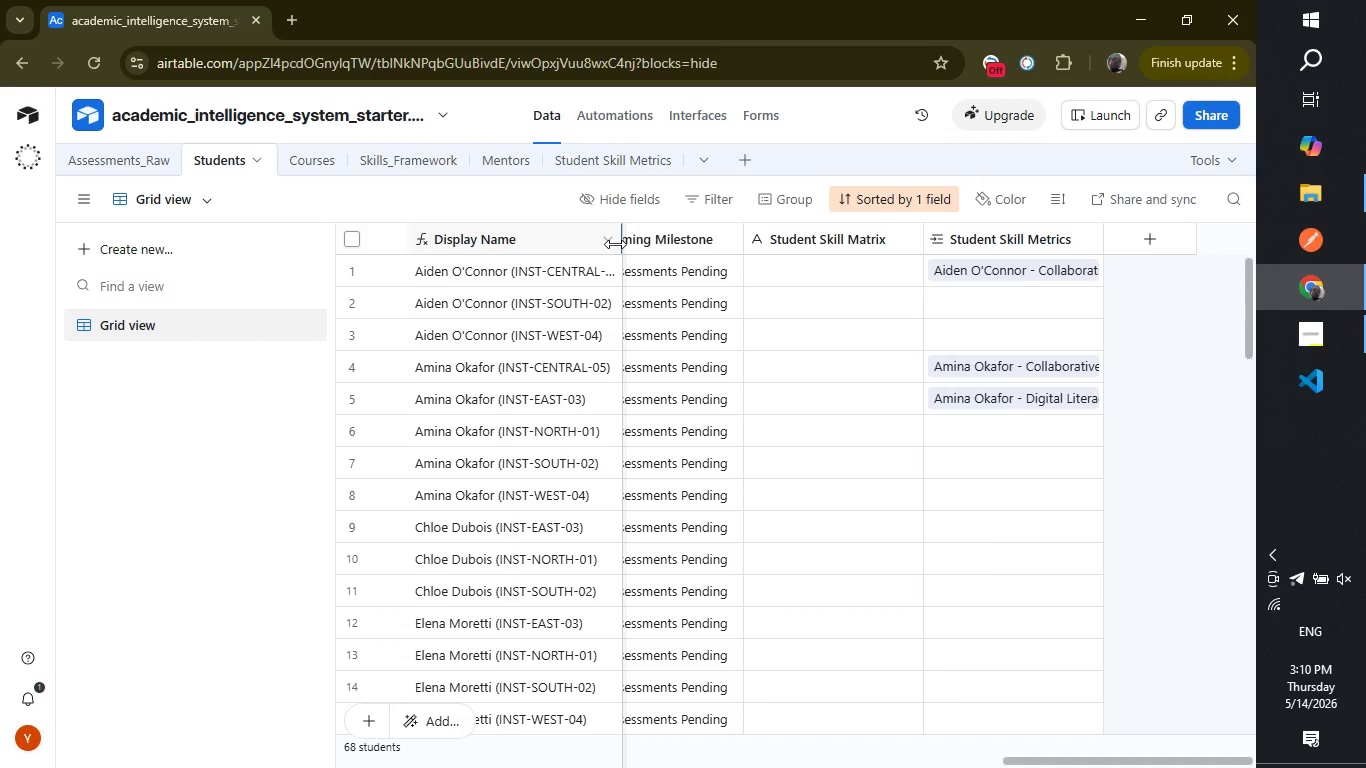 
left_click_drag(start_coordinate=[615, 244], to_coordinate=[763, 243])
 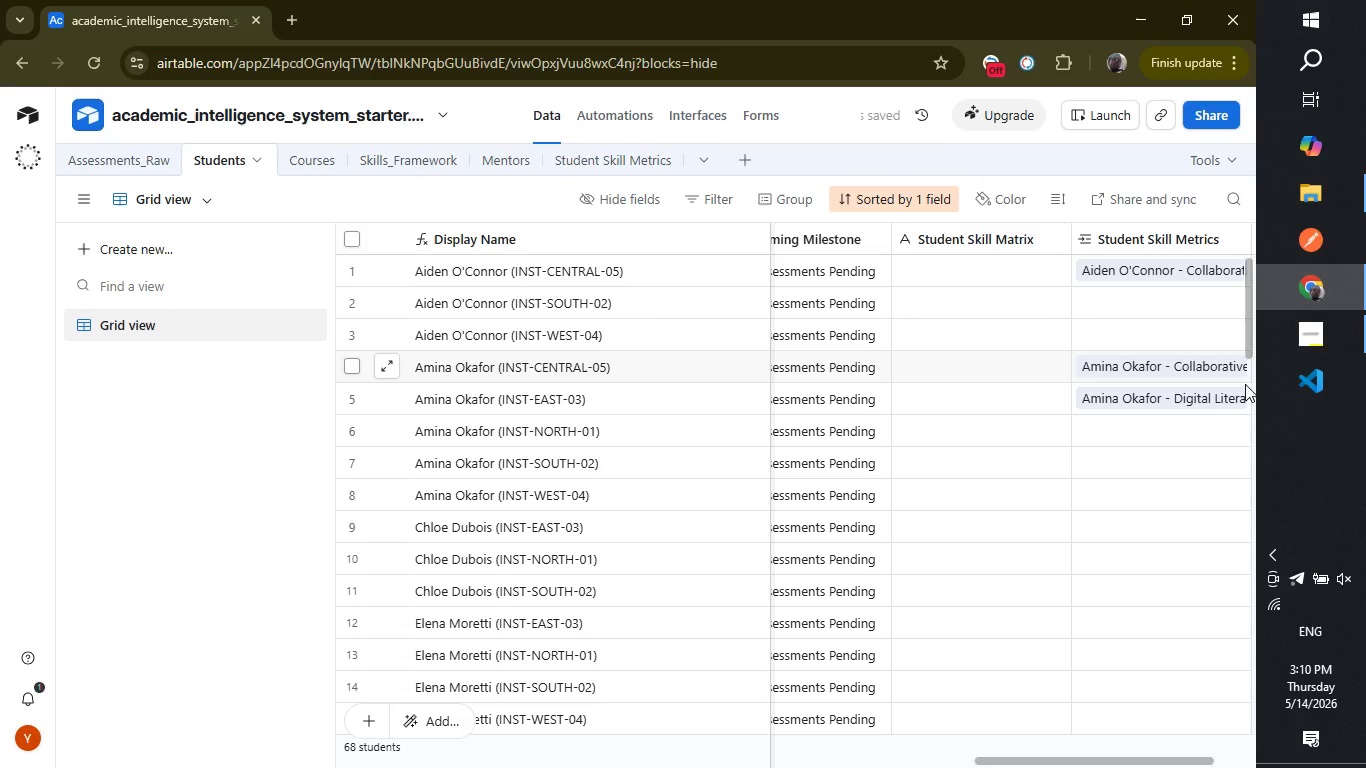 
left_click_drag(start_coordinate=[1258, 396], to_coordinate=[1365, 394])
 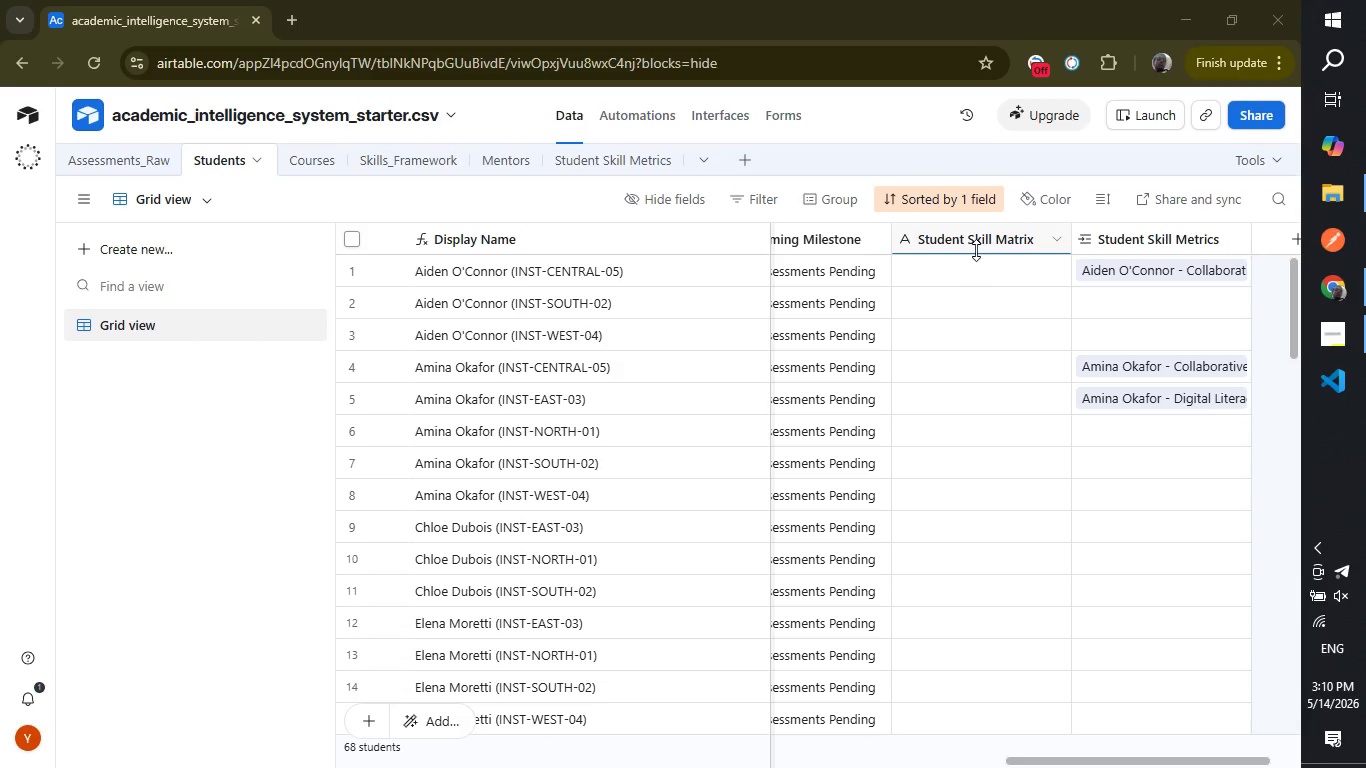 
wait(6.56)
 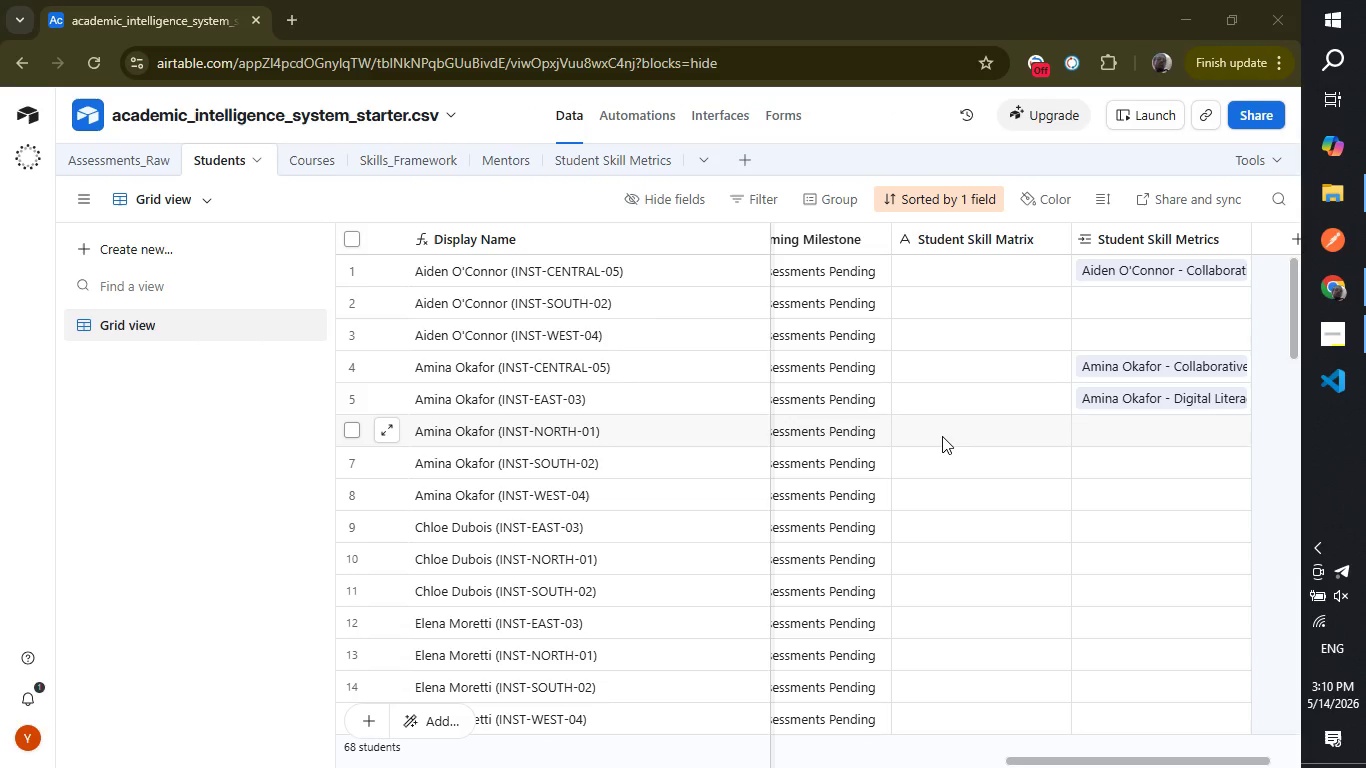 
right_click([984, 236])
 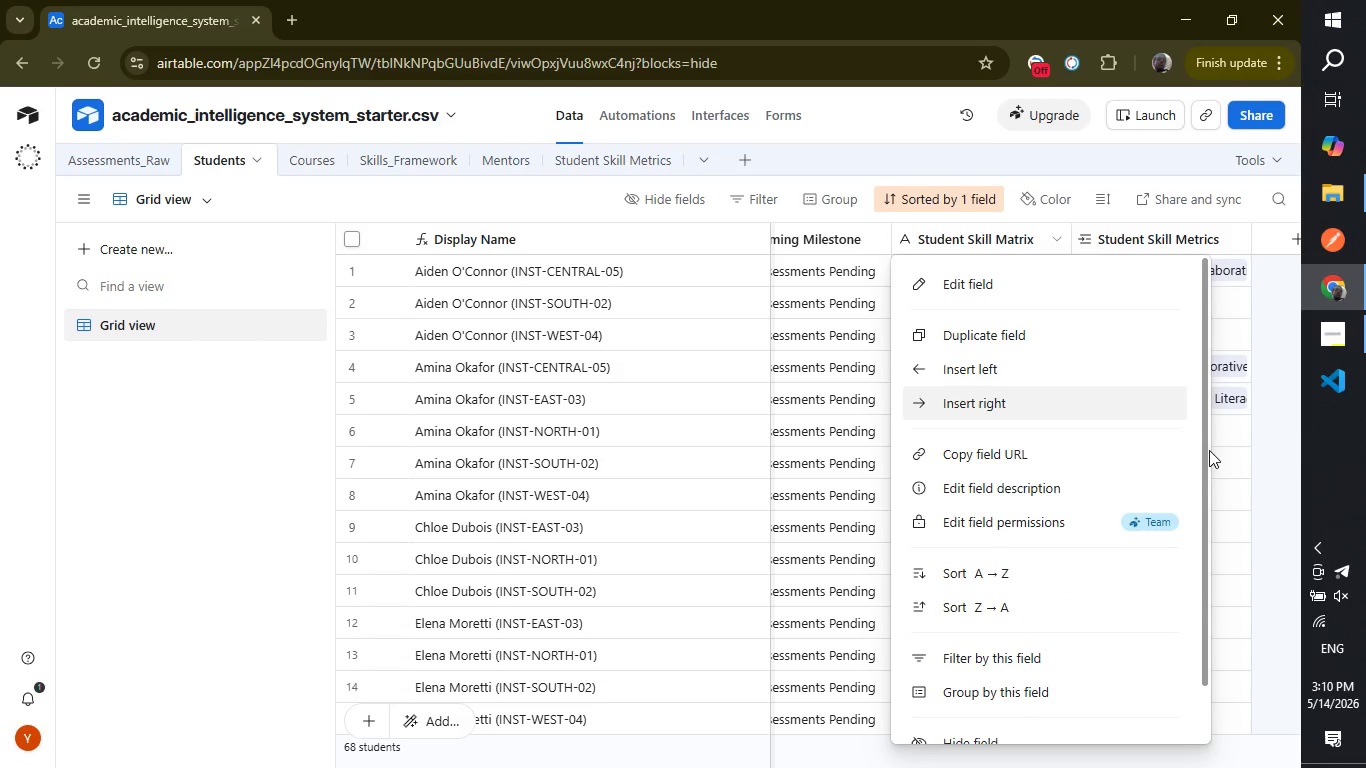 
double_click([1209, 450])
 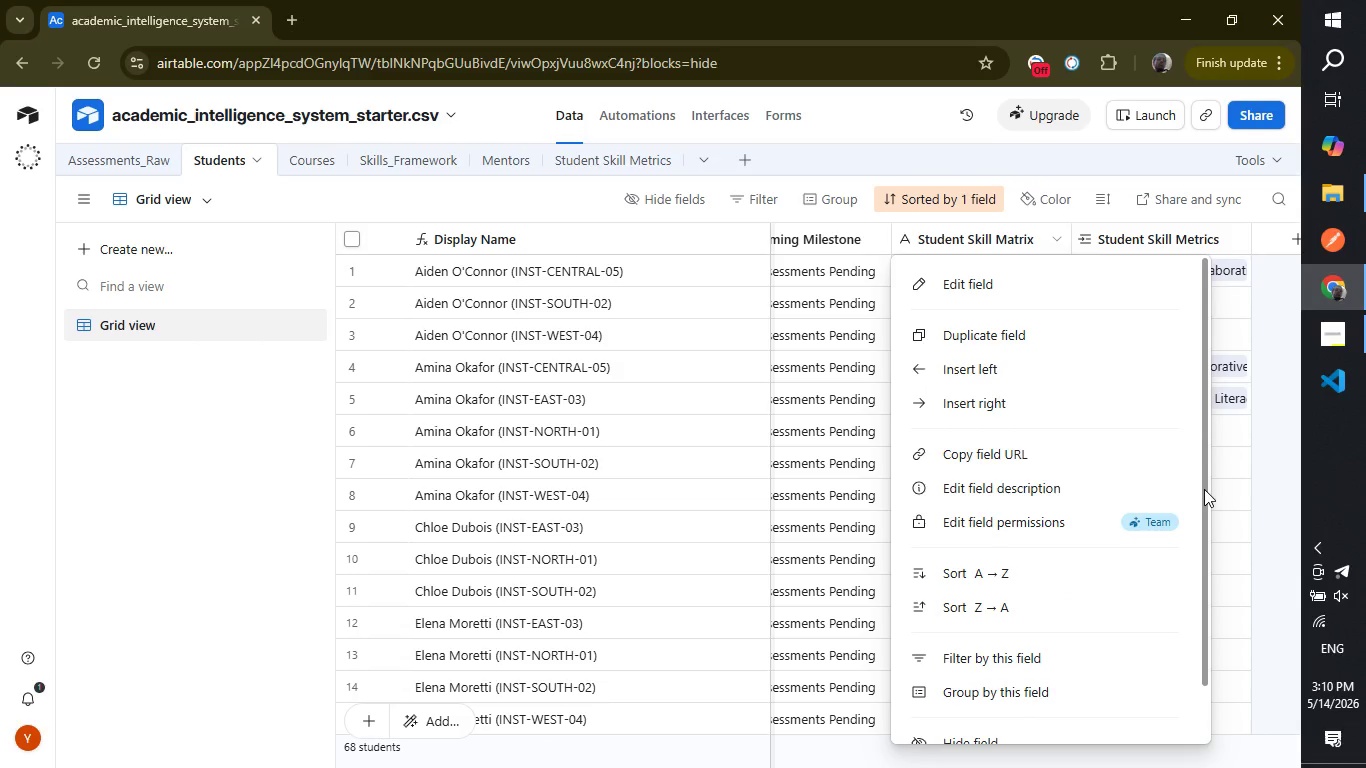 
left_click_drag(start_coordinate=[1204, 489], to_coordinate=[1204, 605])
 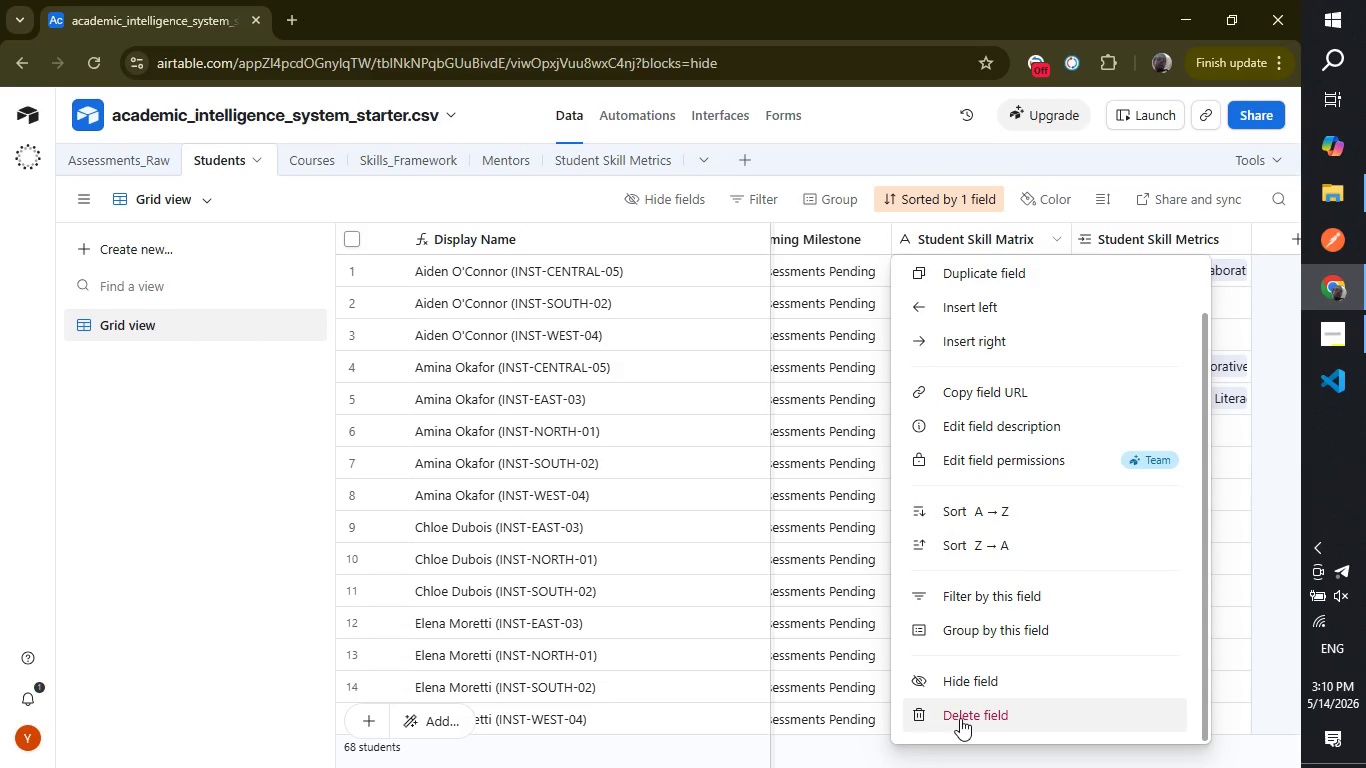 
left_click([960, 718])
 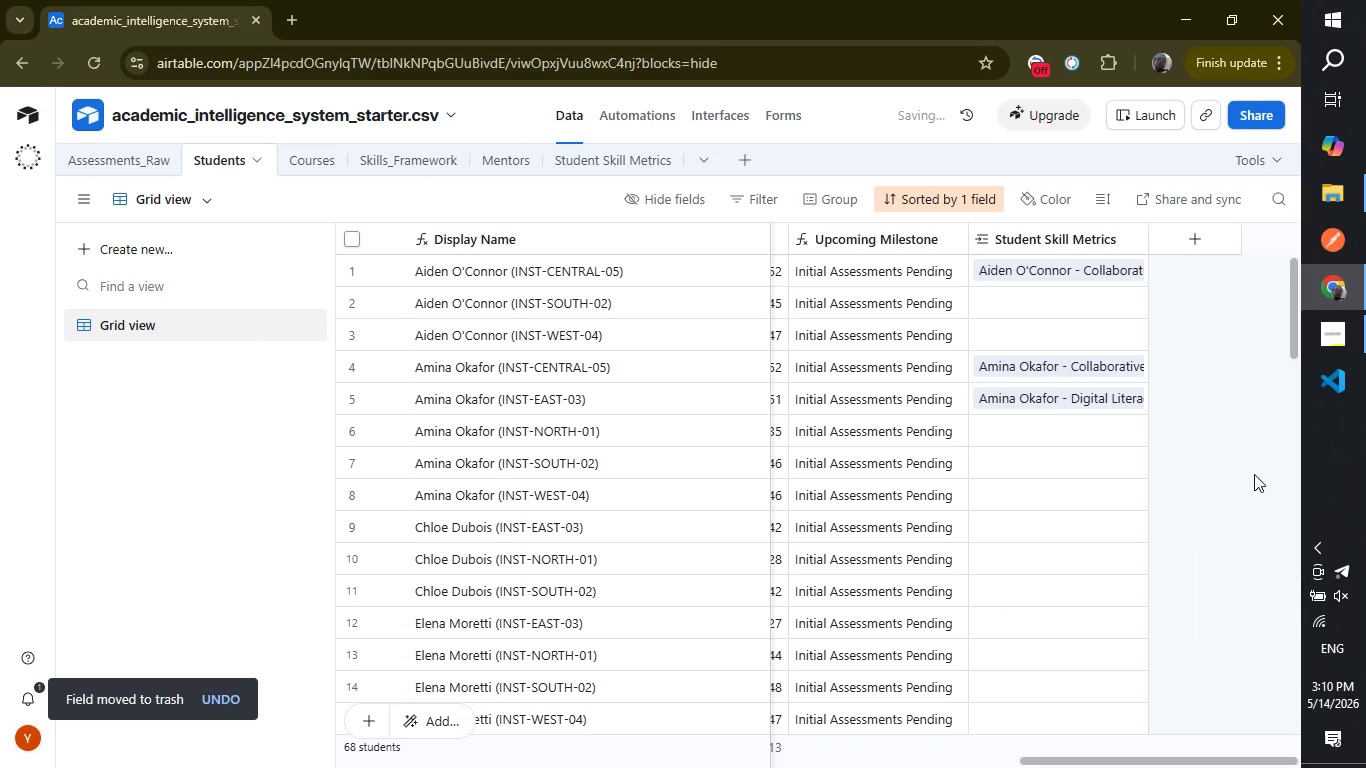 
left_click([1249, 477])
 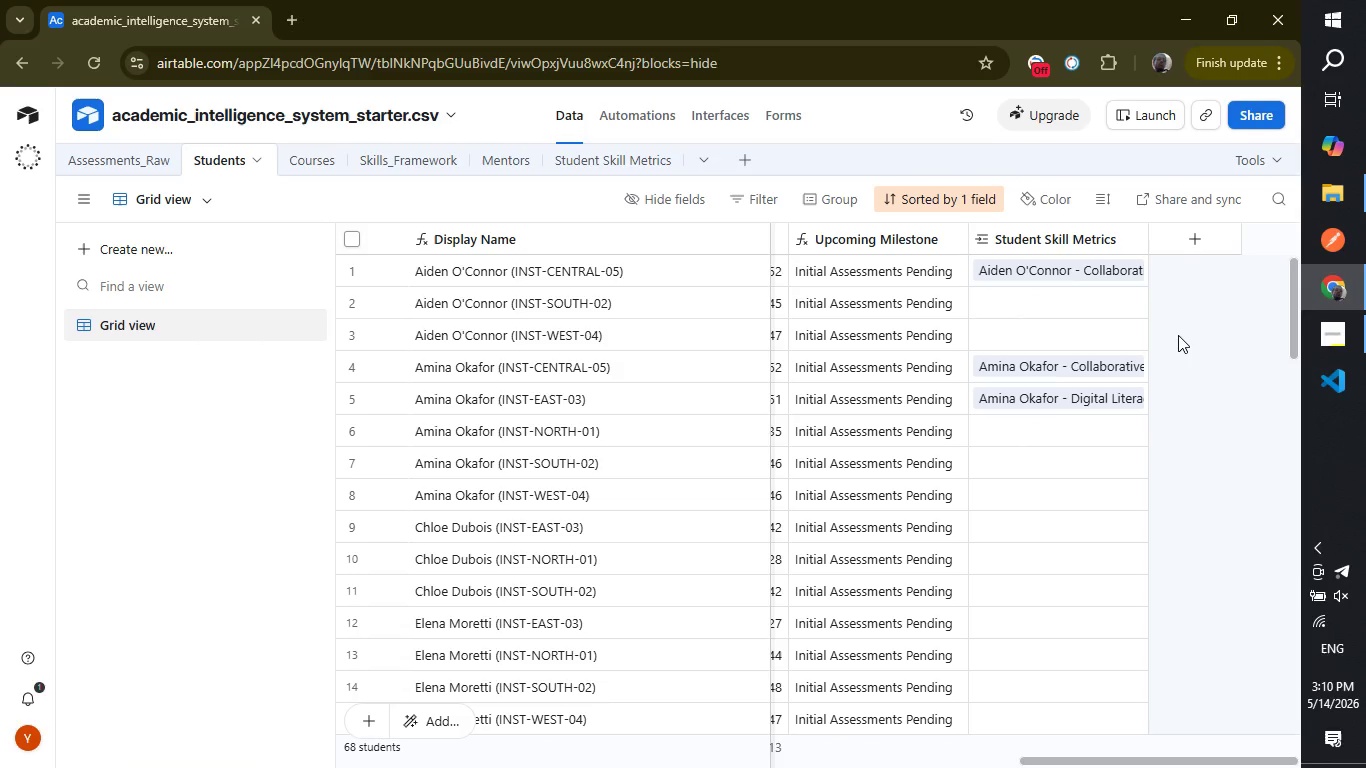 
wait(16.22)
 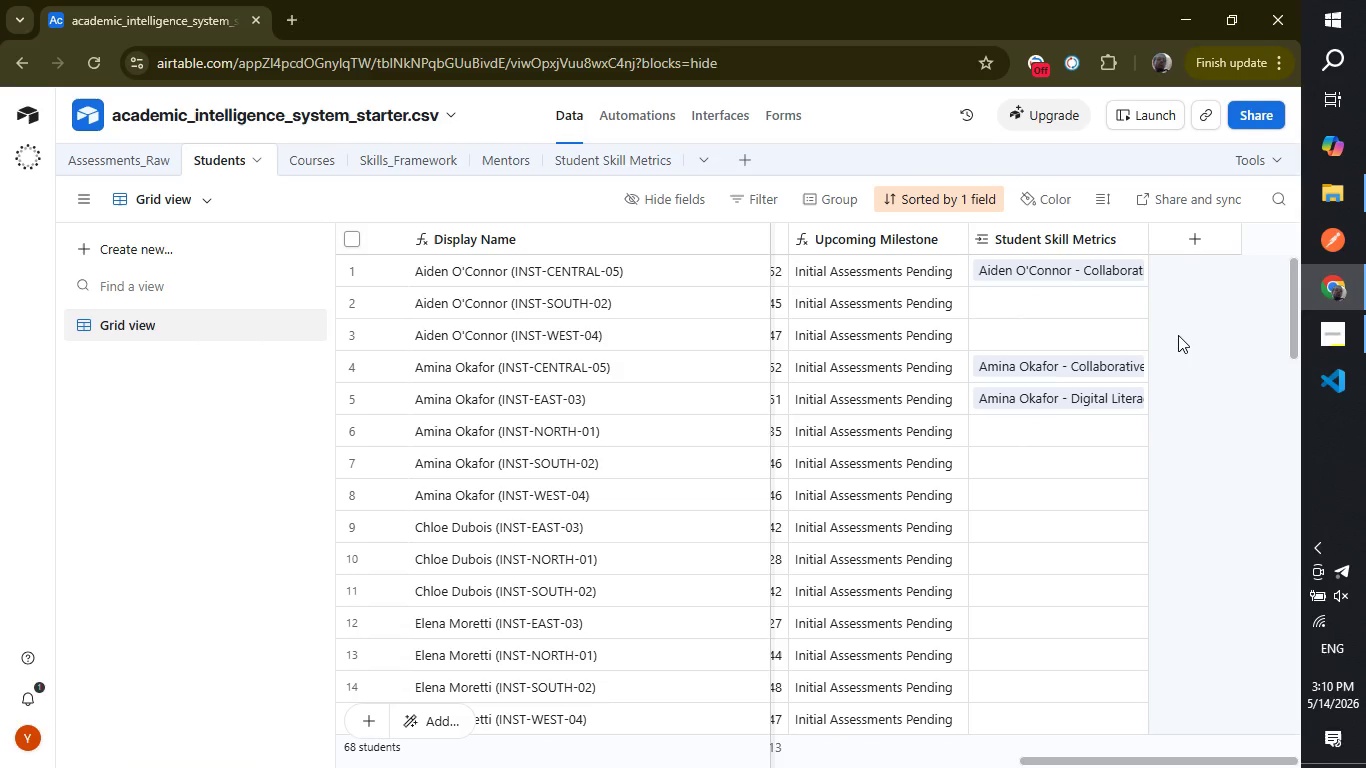 
left_click_drag(start_coordinate=[1040, 759], to_coordinate=[959, 767])
 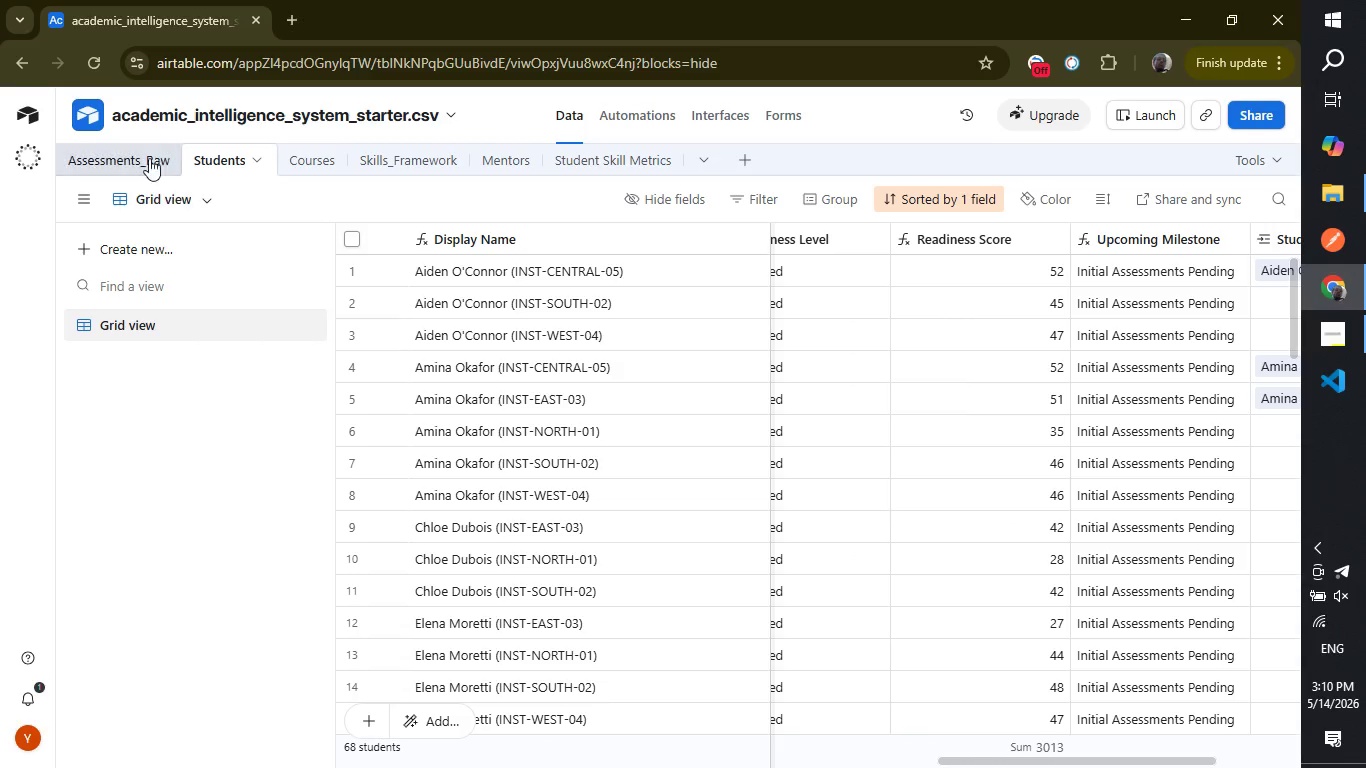 
left_click([145, 165])
 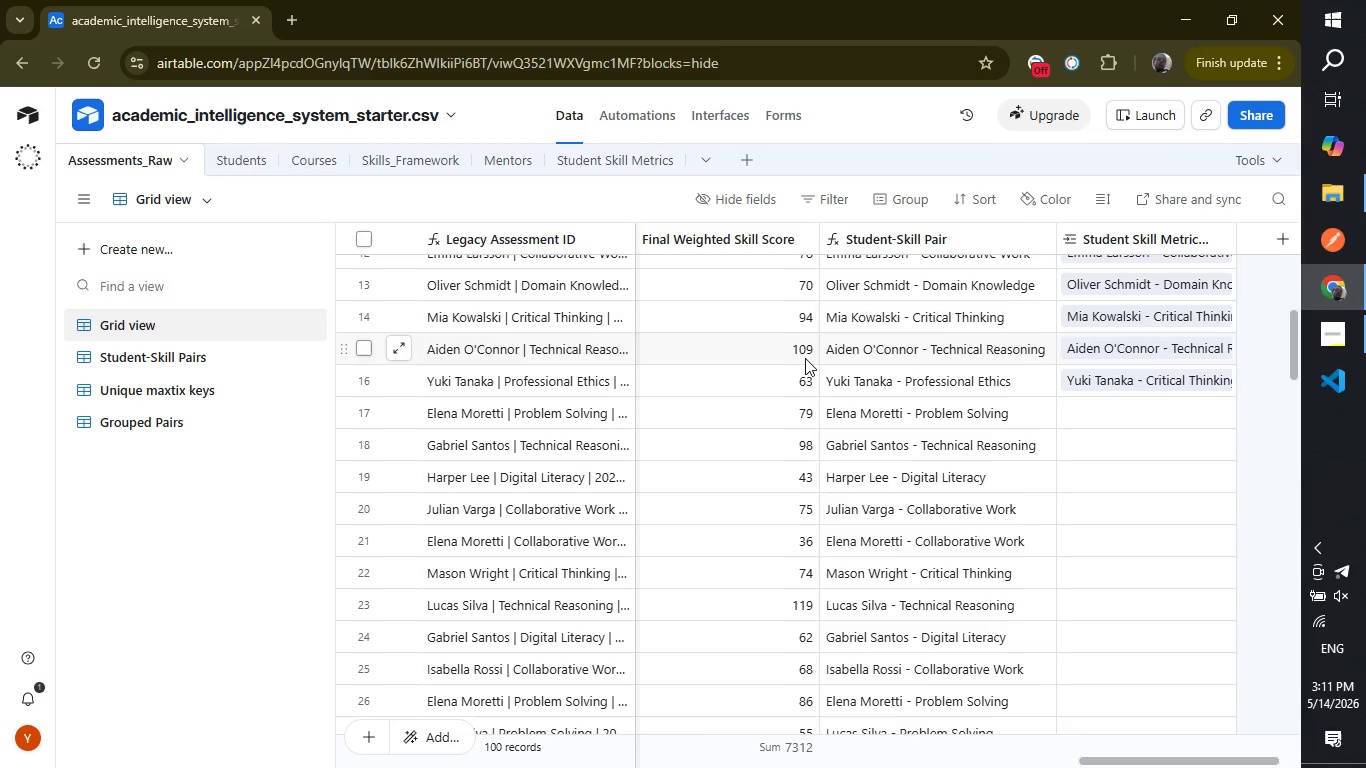 
wait(13.52)
 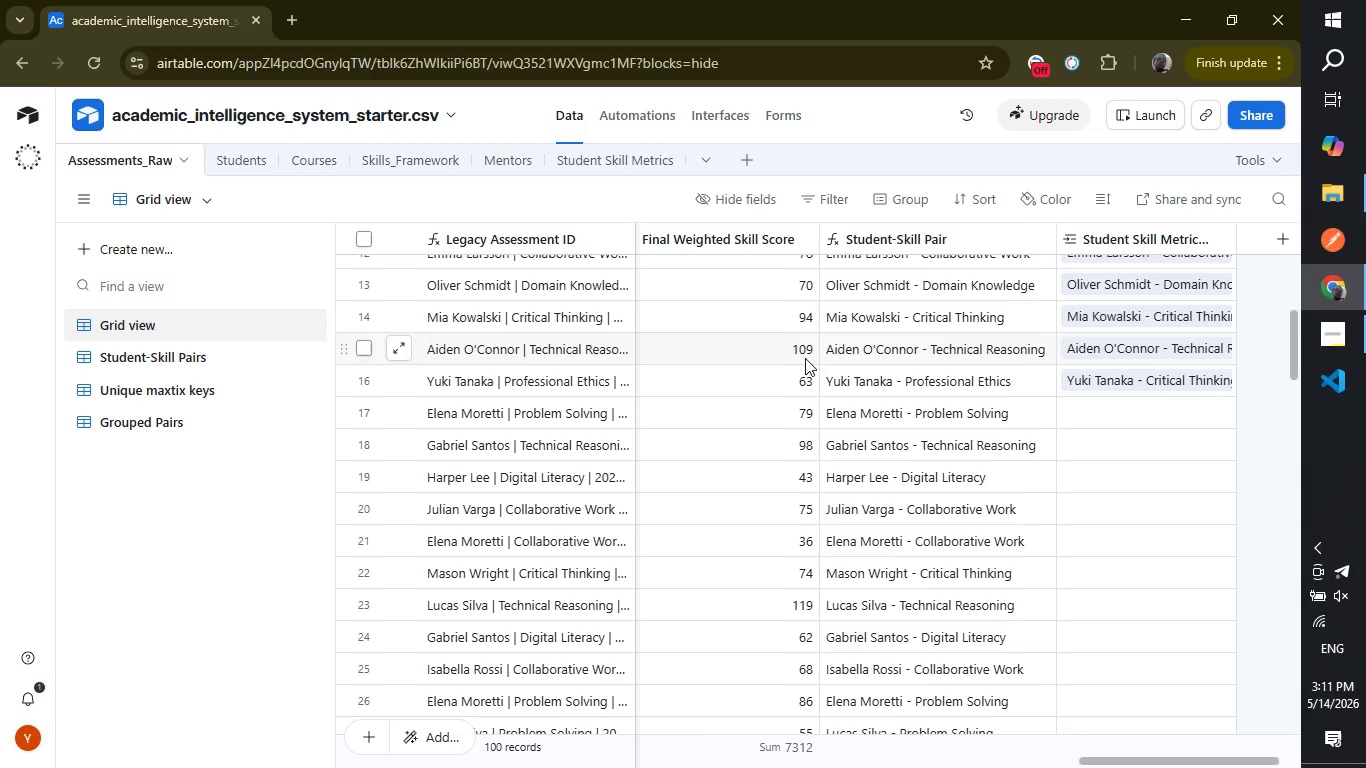 
left_click([1146, 416])
 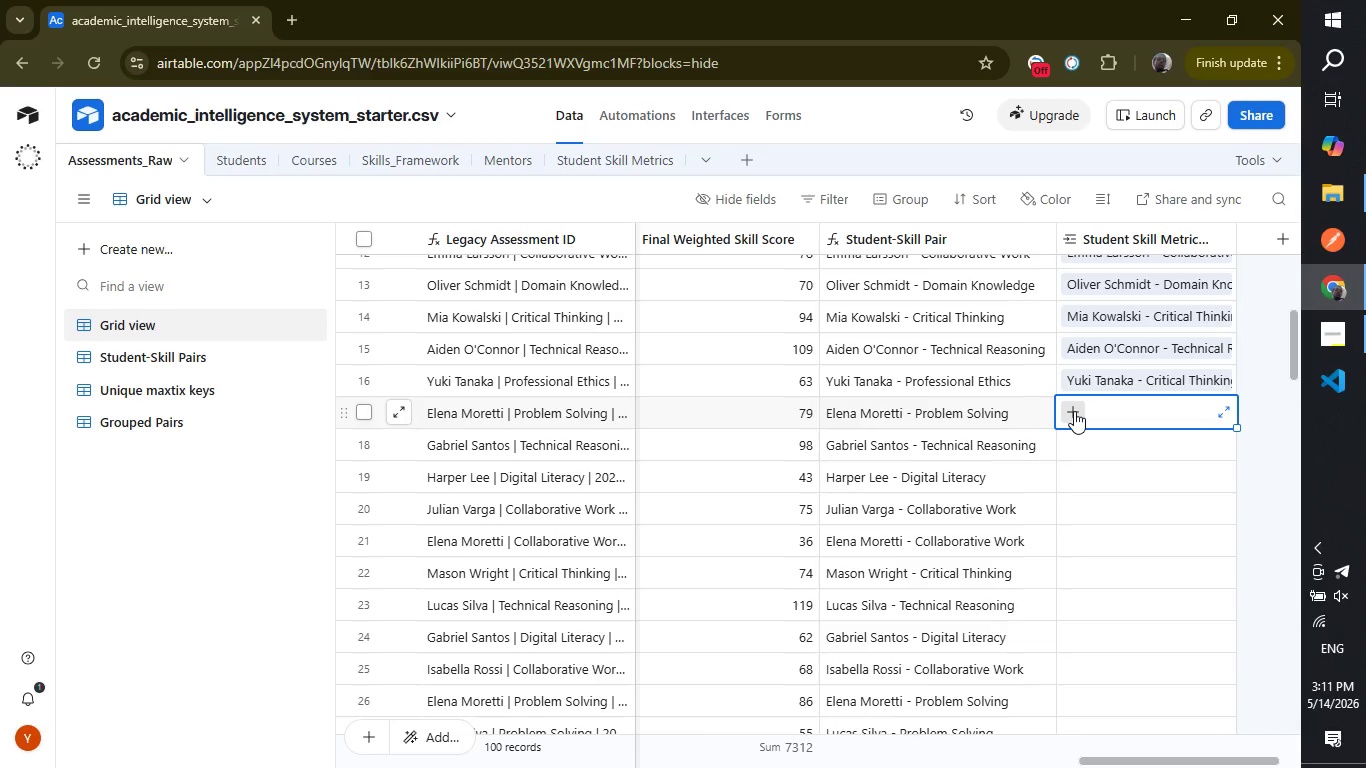 
left_click([1074, 412])
 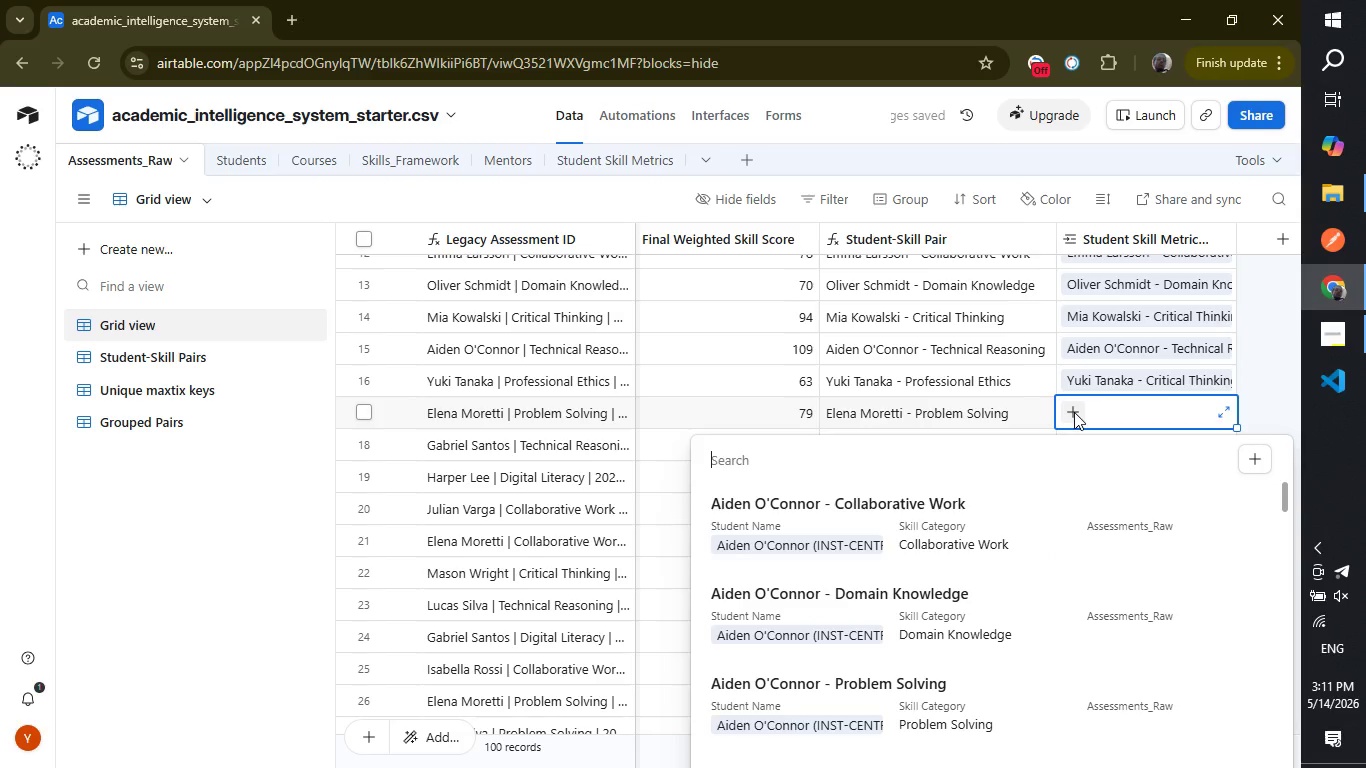 
type(elen)
 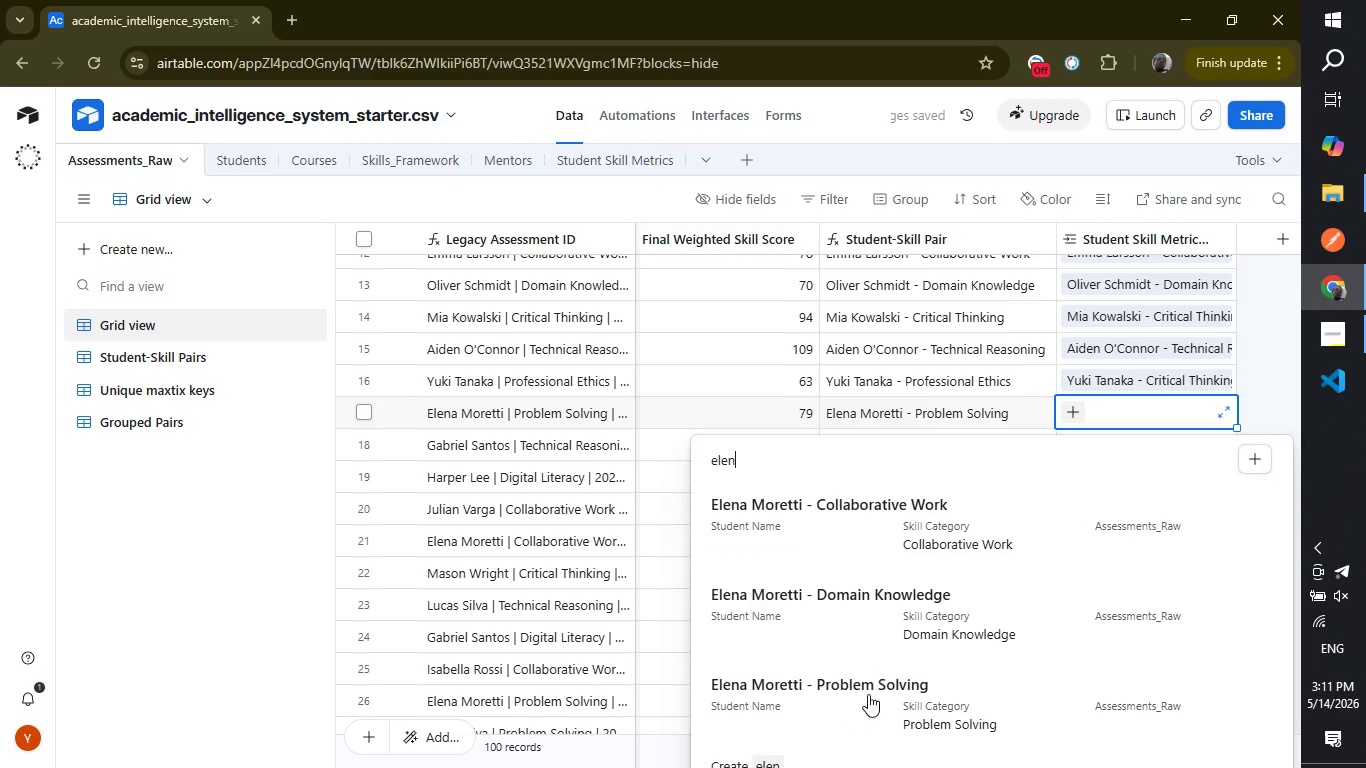 
left_click([868, 702])
 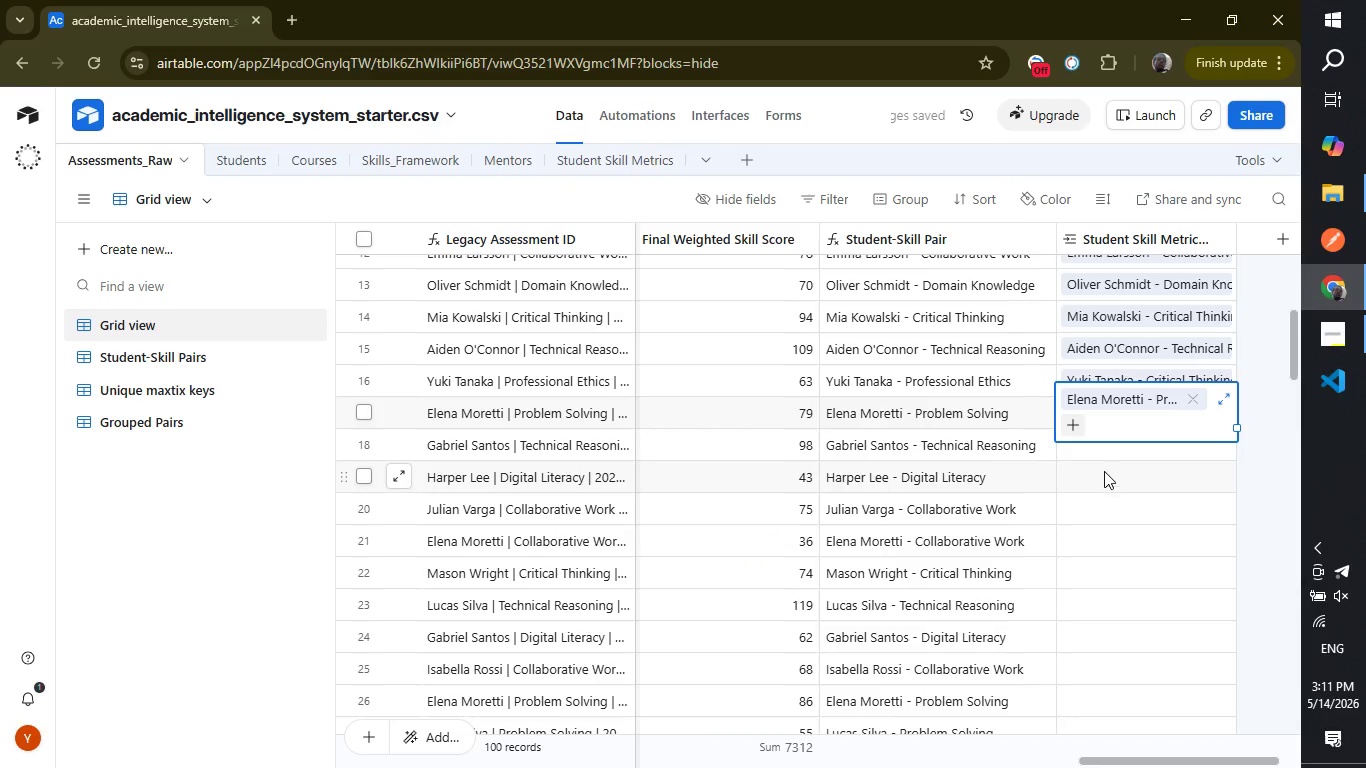 
left_click([1093, 455])
 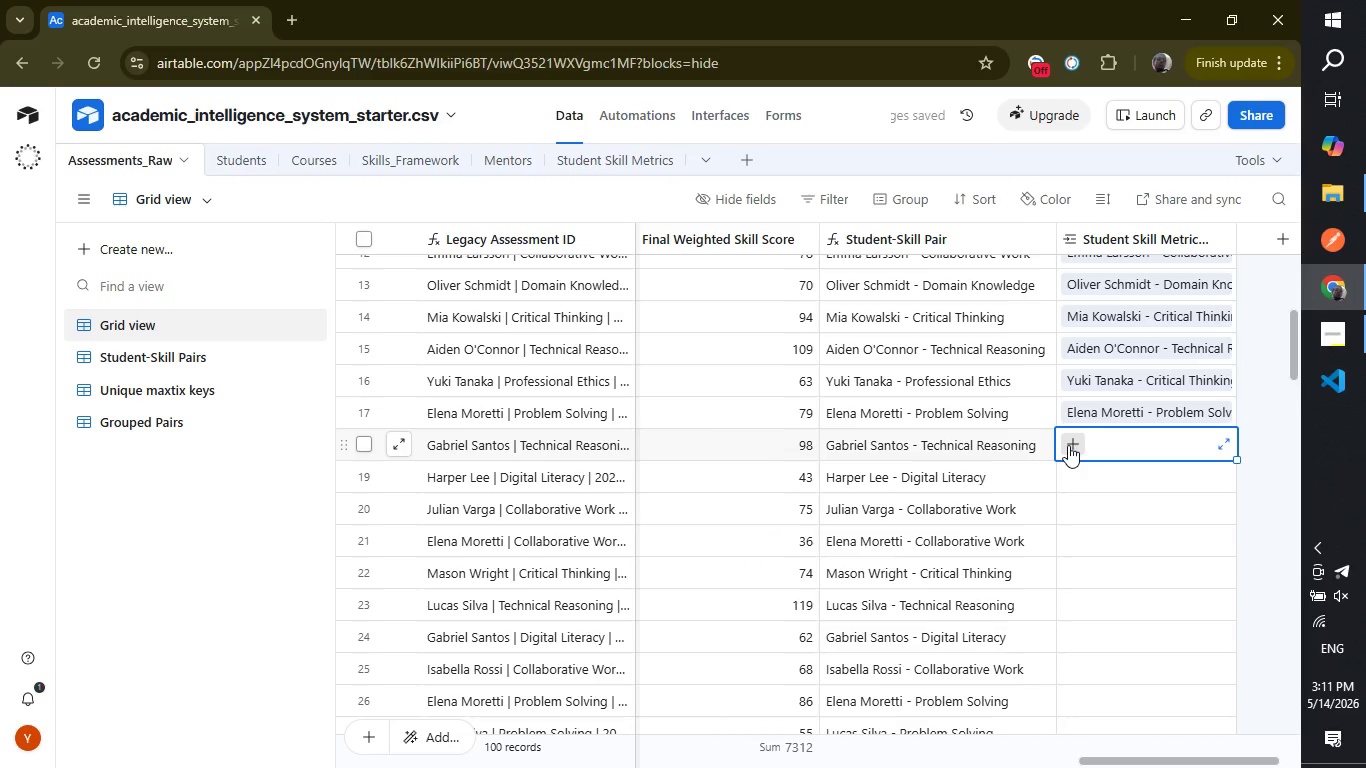 
left_click([1068, 445])
 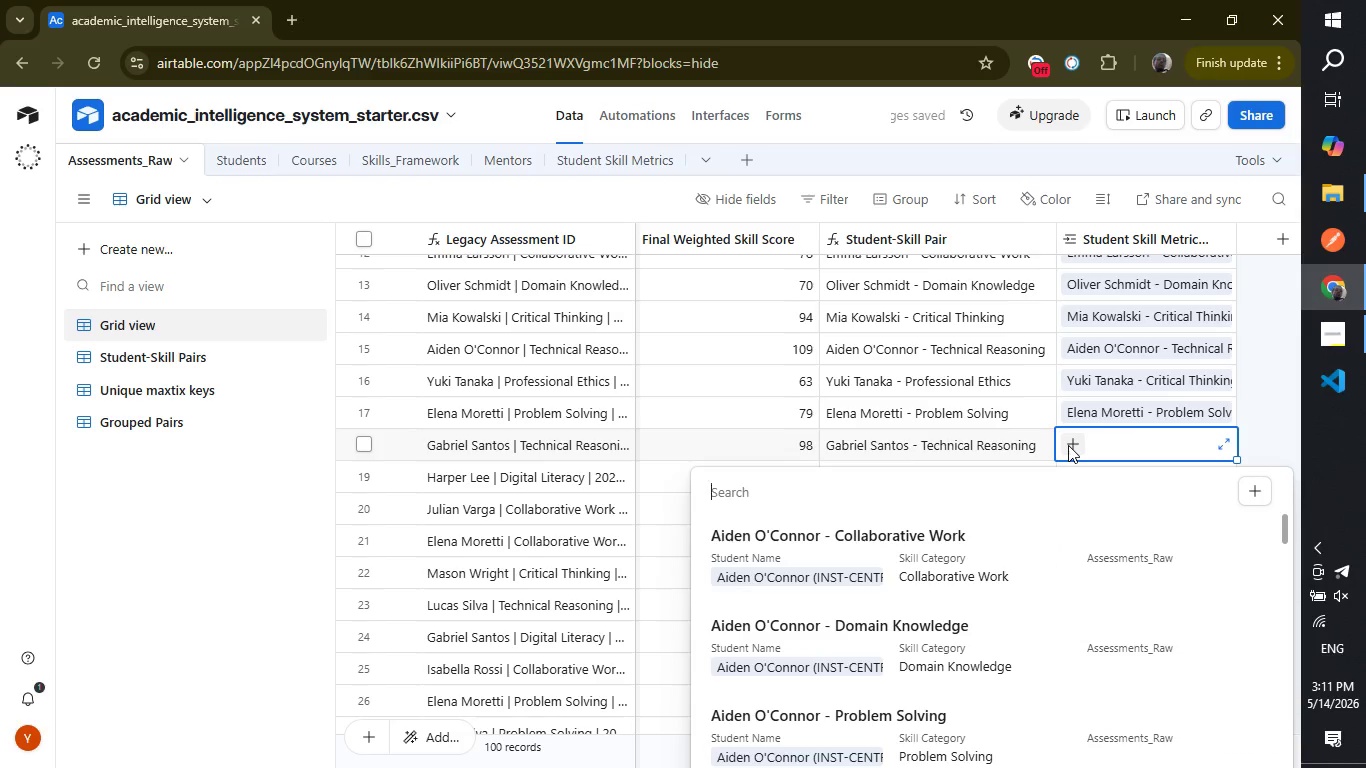 
type(ga)
 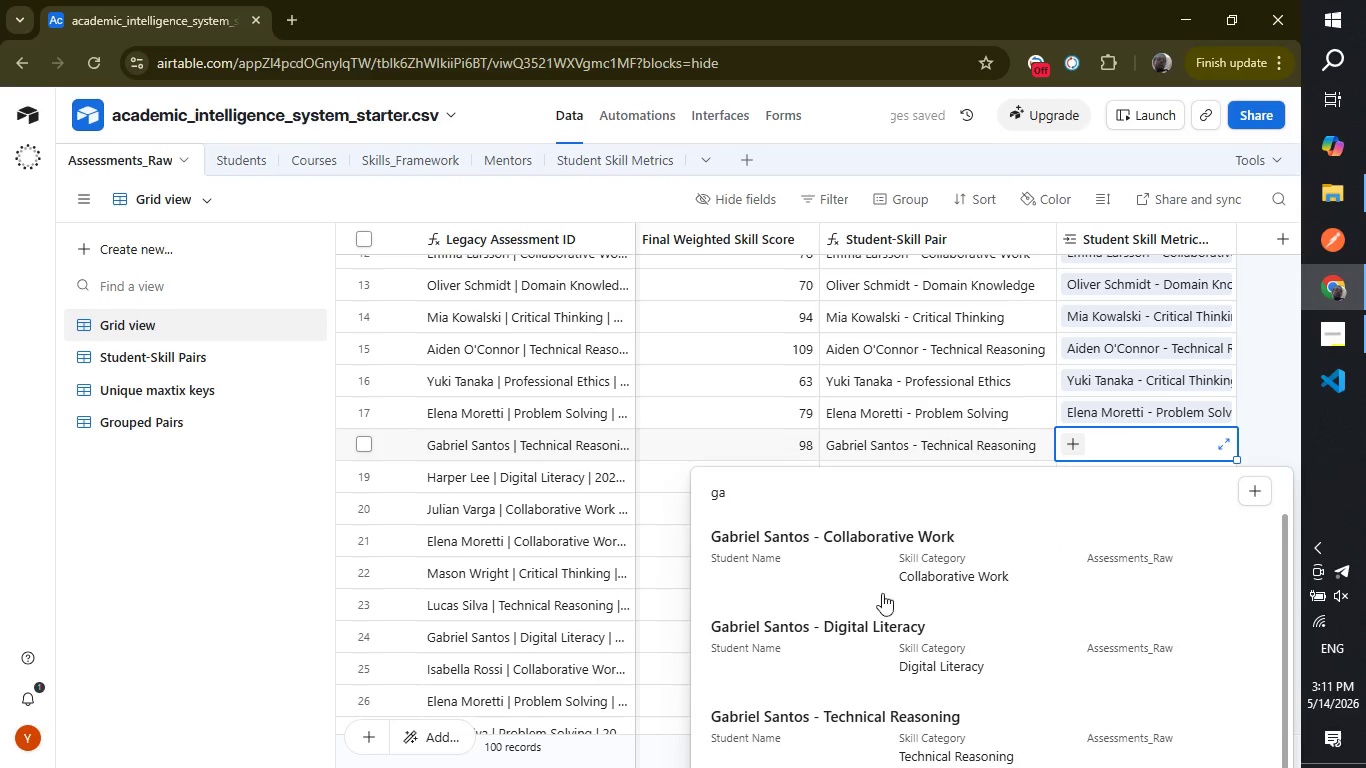 
wait(5.19)
 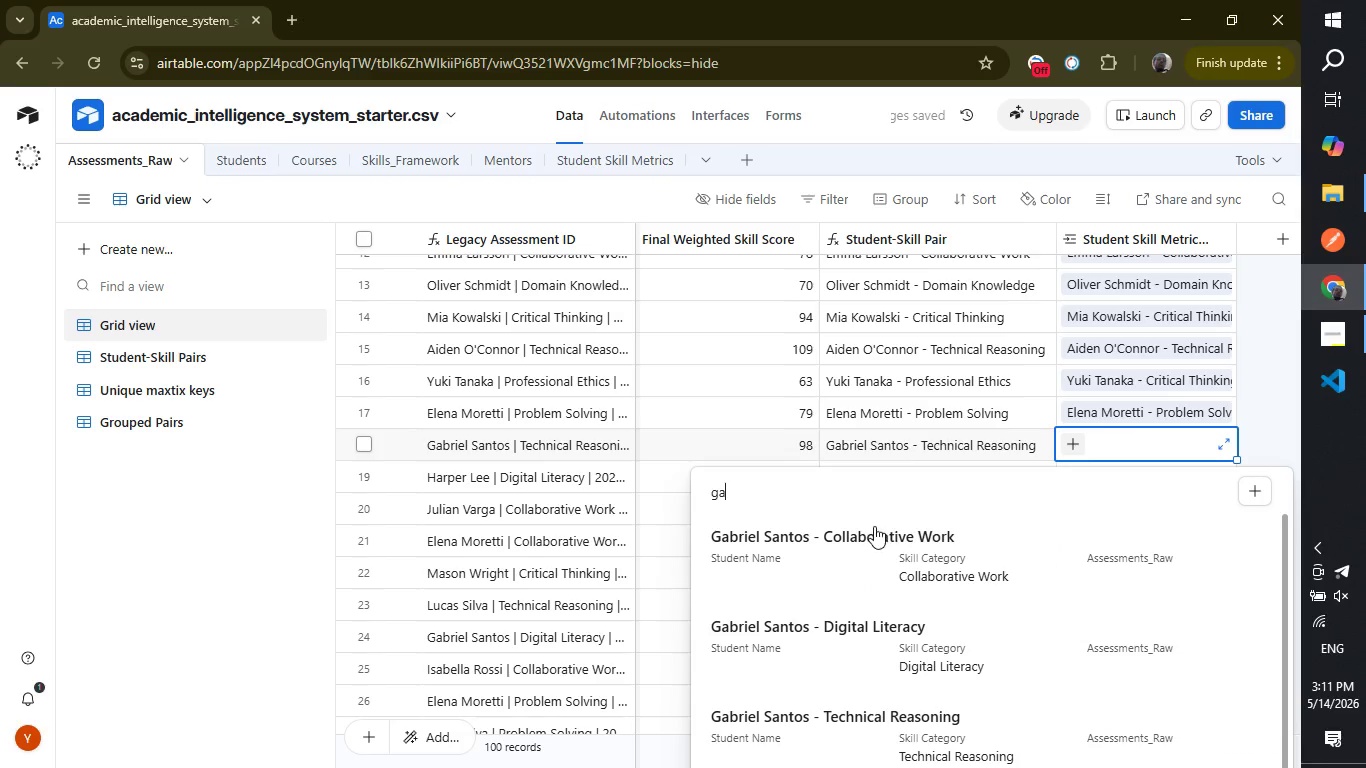 
left_click([894, 731])
 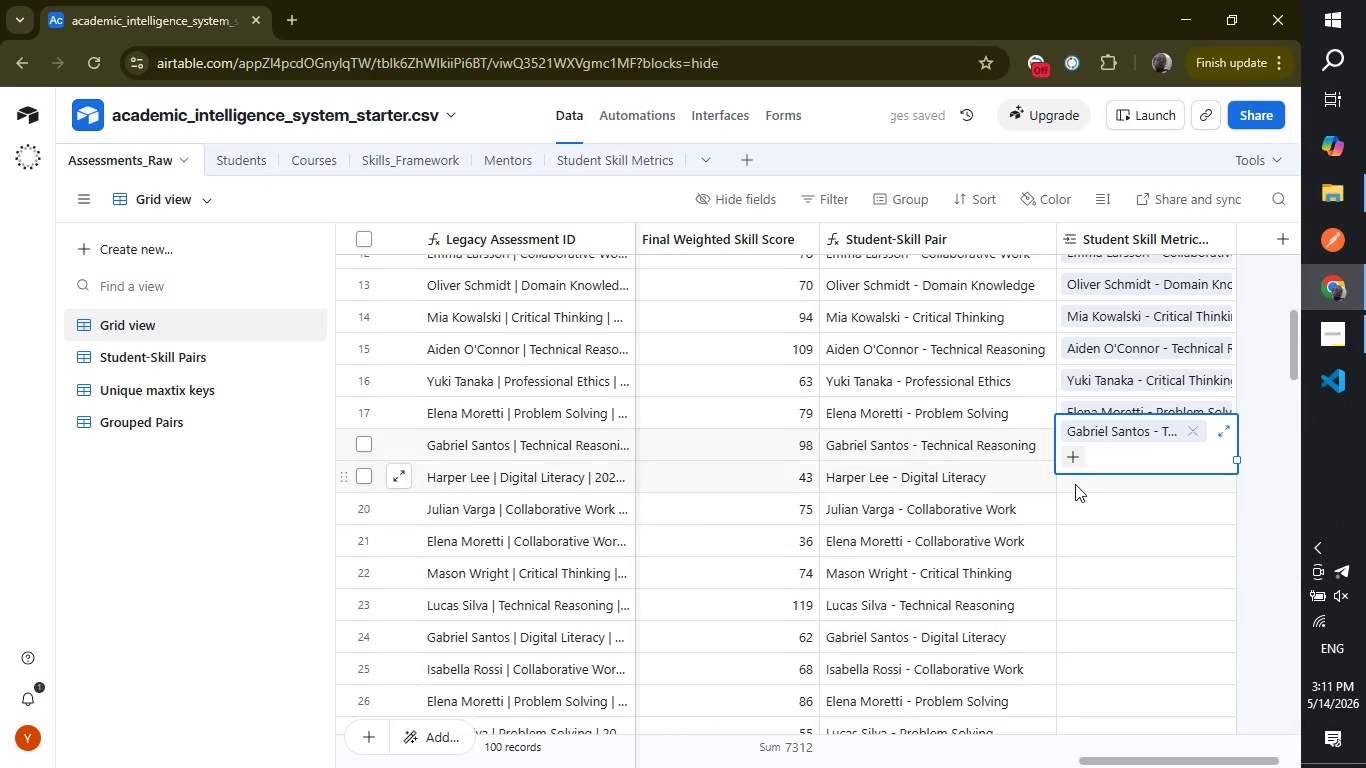 
left_click([1075, 481])
 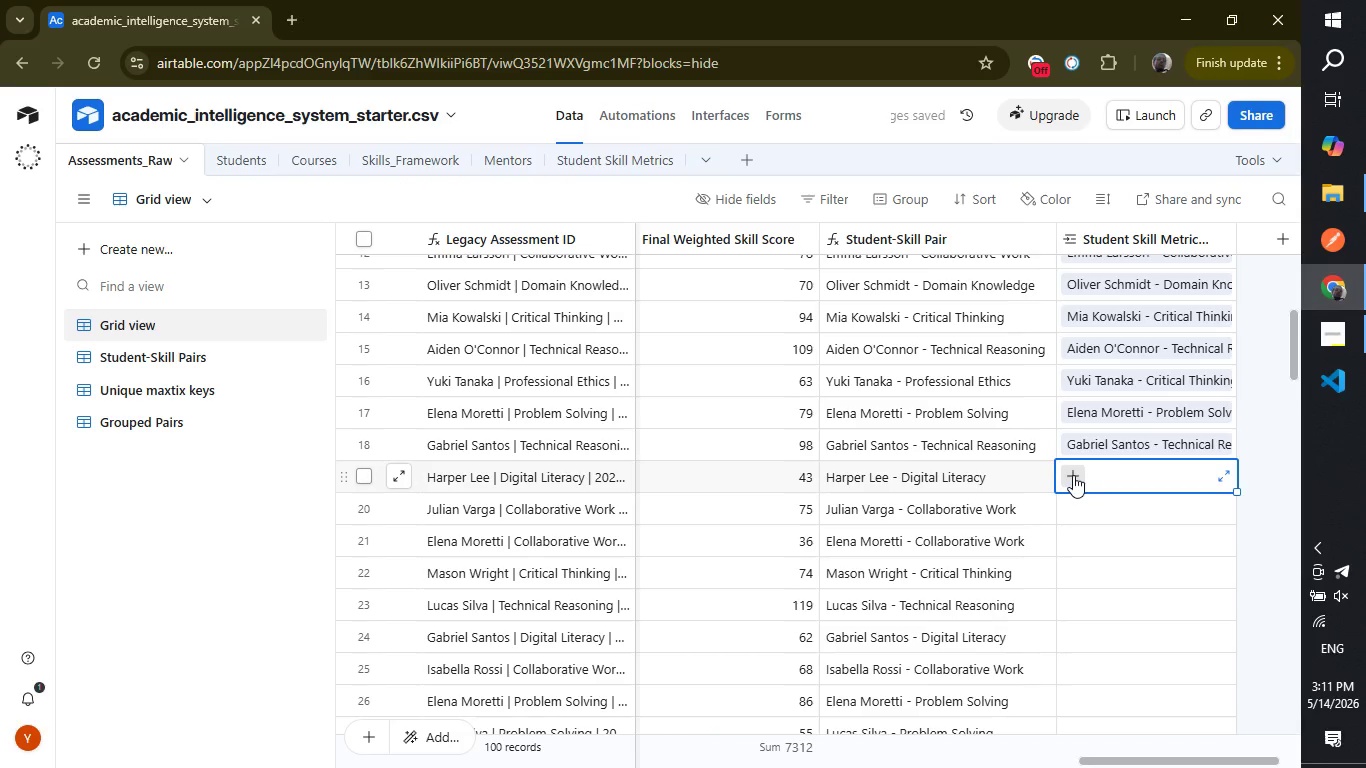 
left_click([1073, 475])
 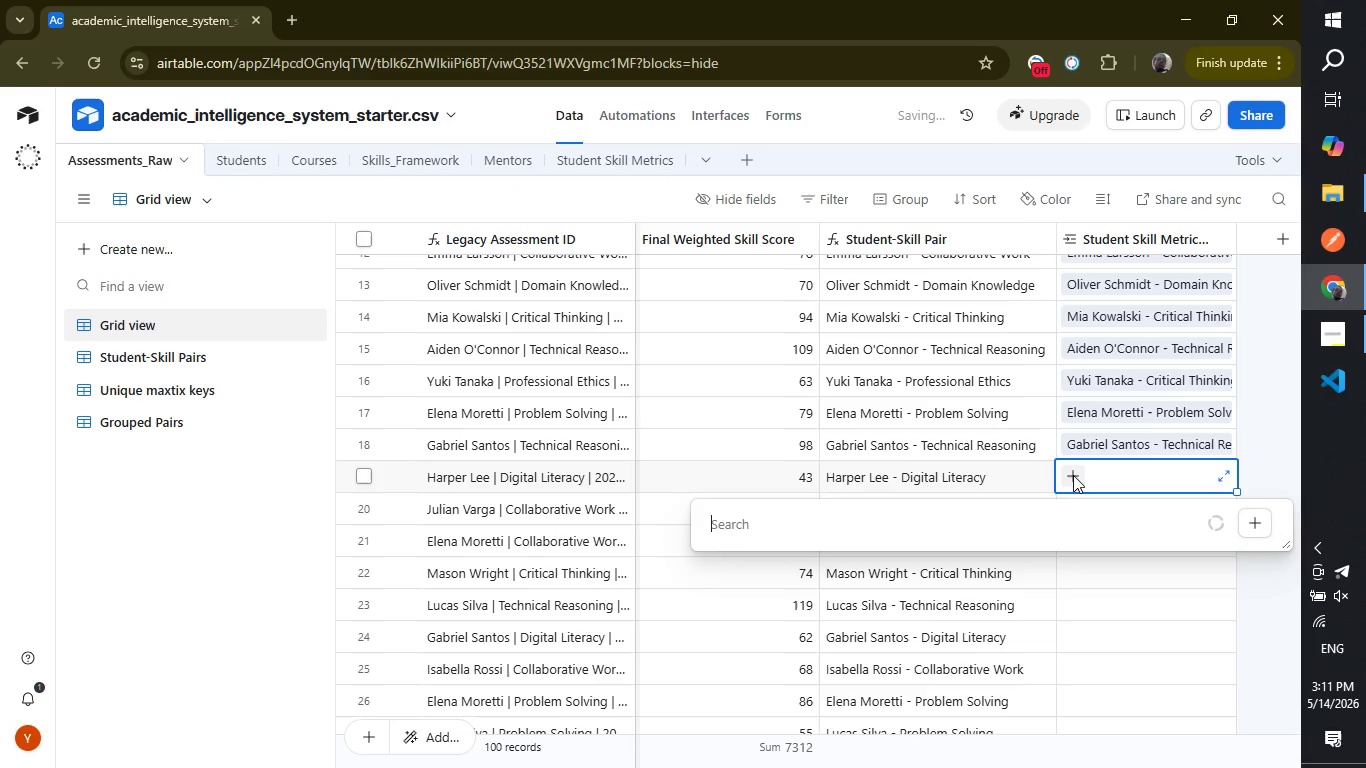 
type(har)
 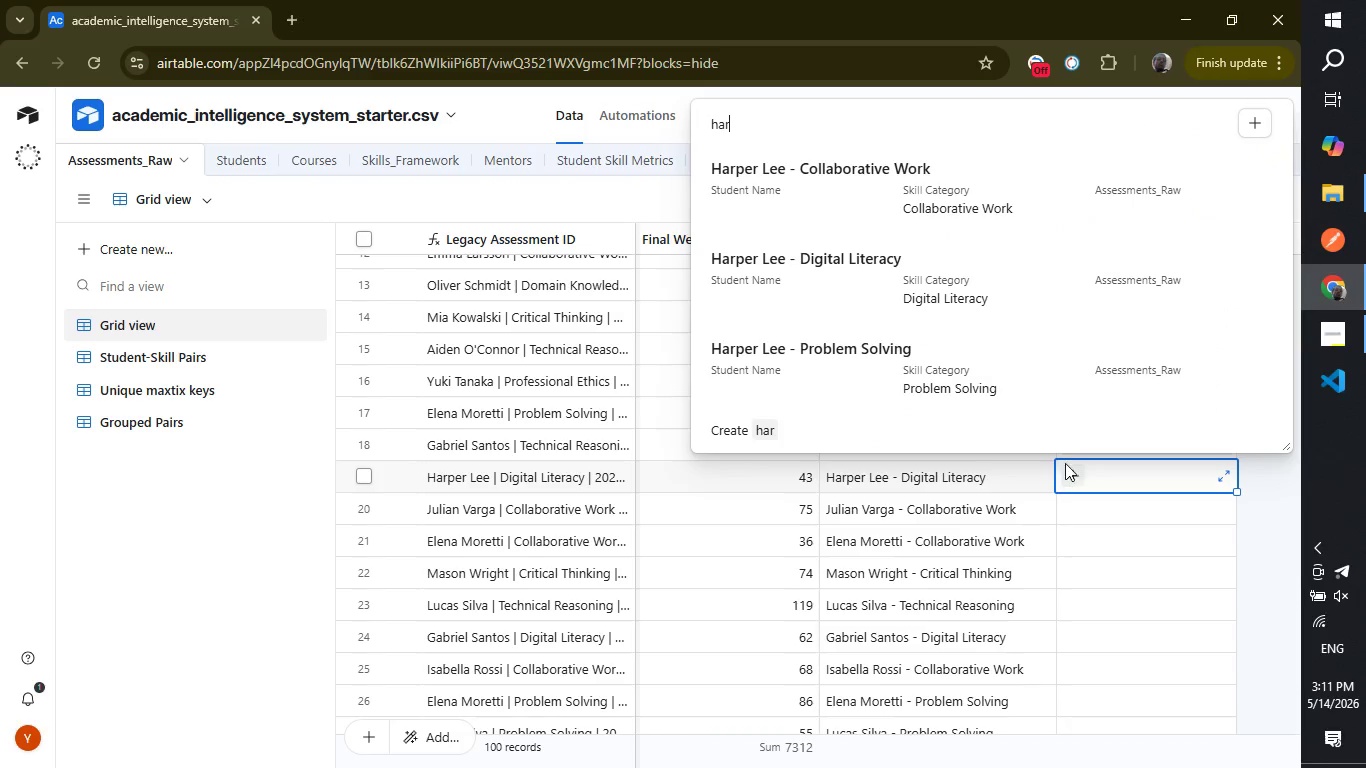 
left_click([839, 239])
 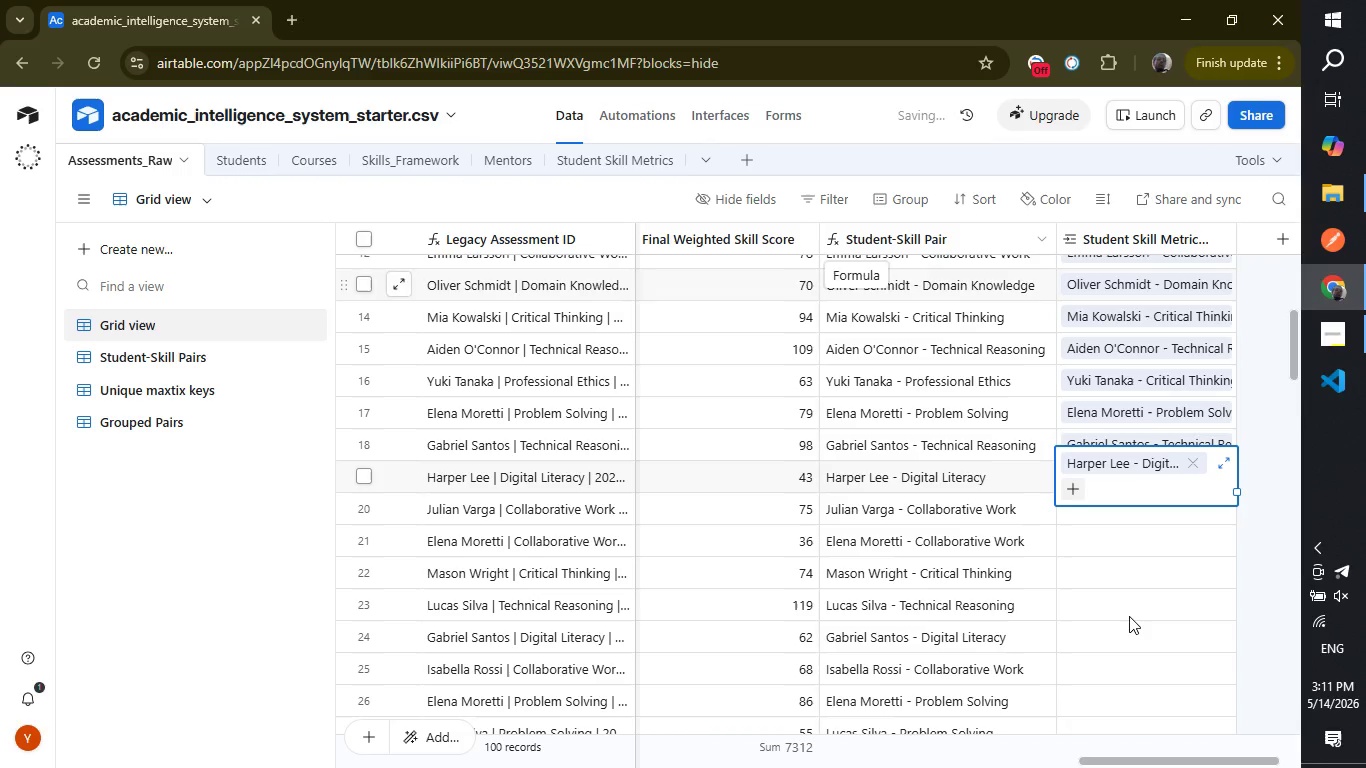 
left_click([1129, 616])
 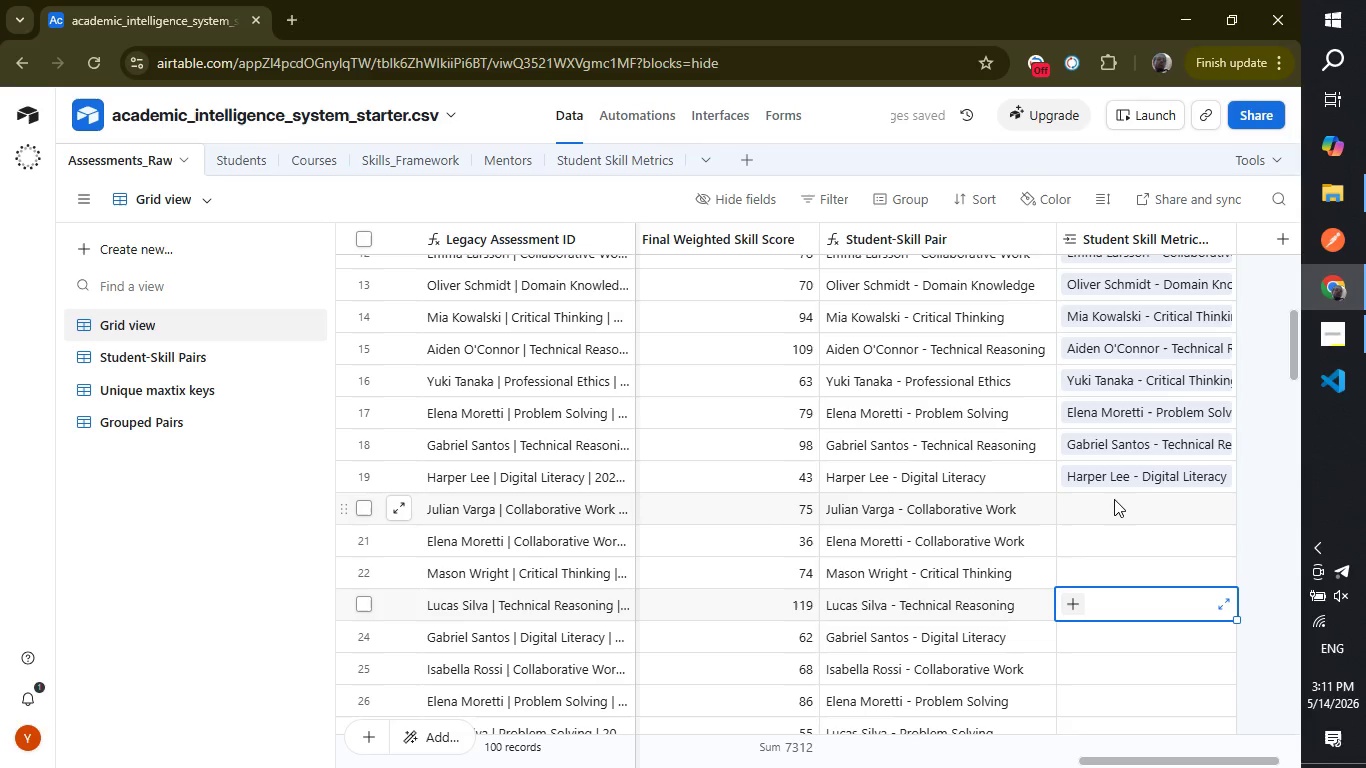 
left_click([1114, 499])
 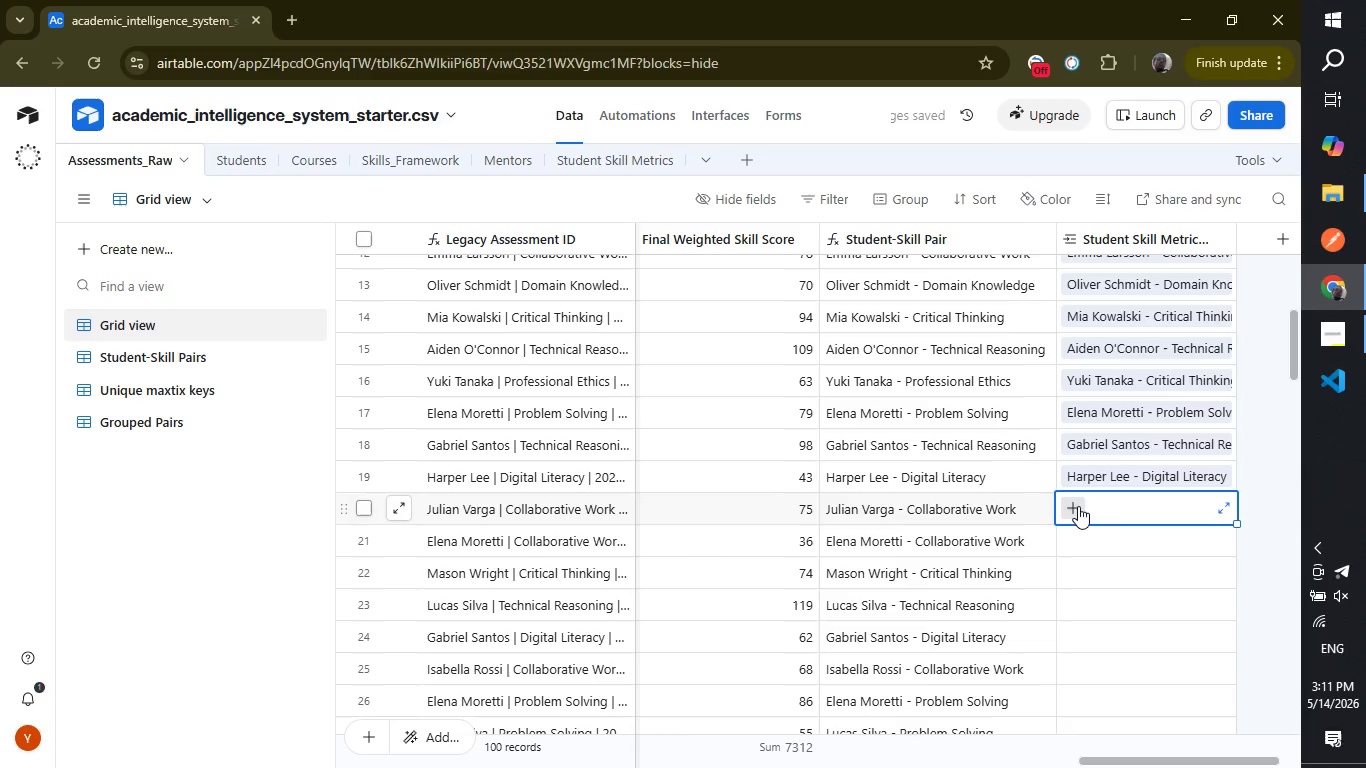 
left_click([1078, 506])
 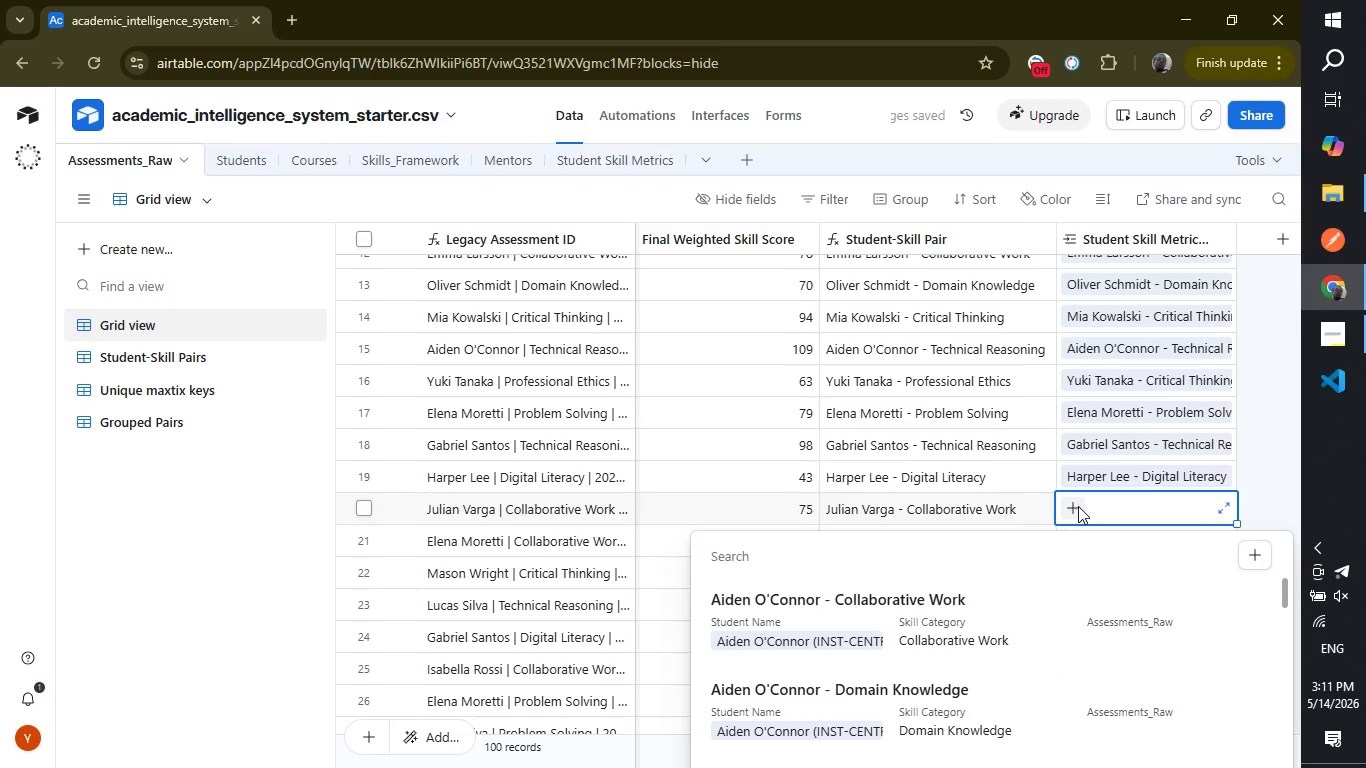 
type(jul)
 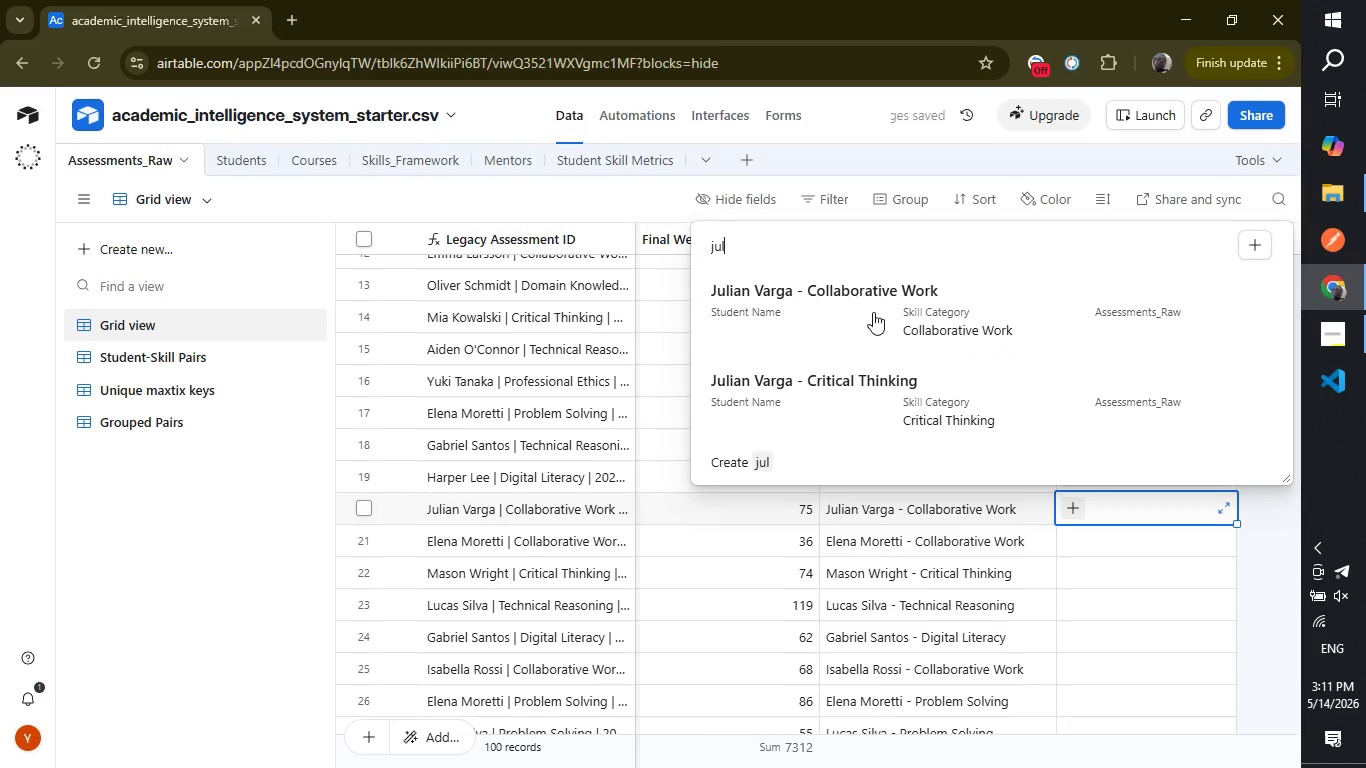 
left_click([841, 288])
 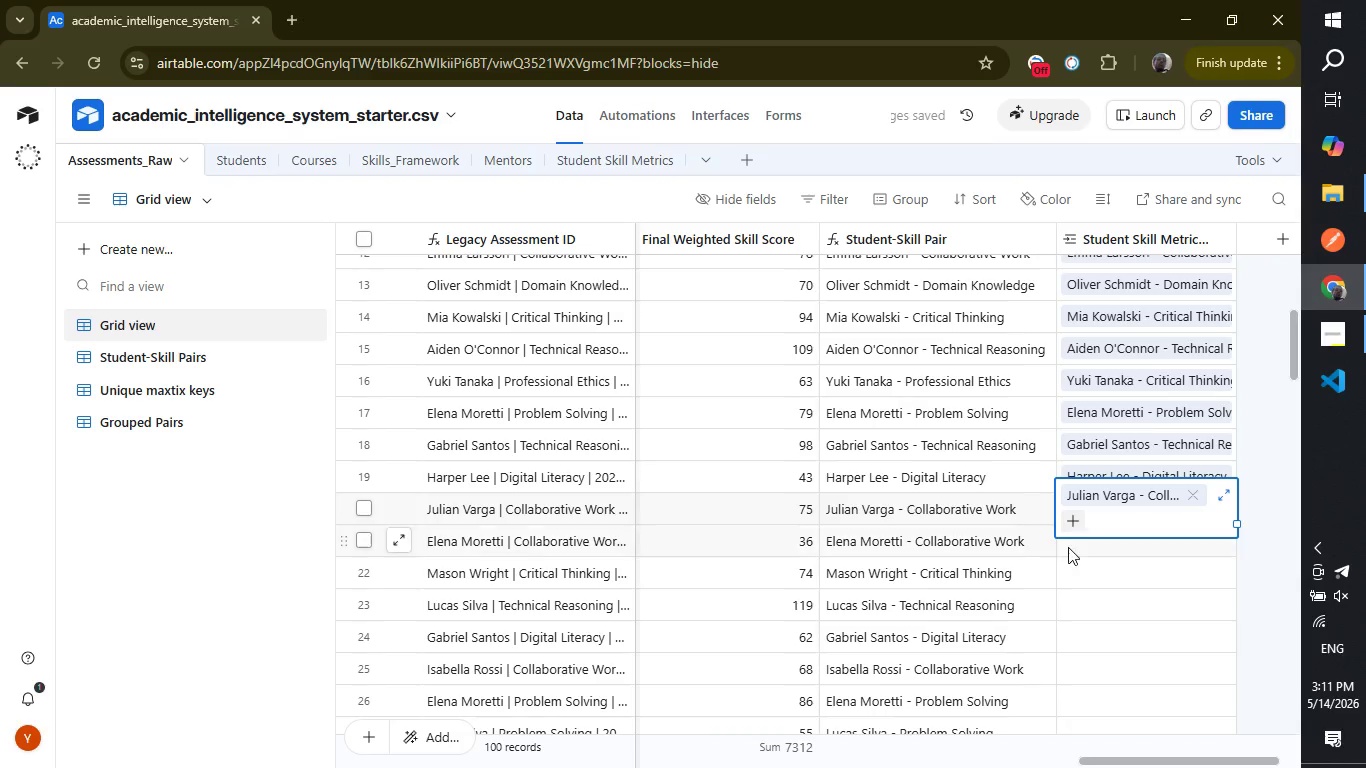 
left_click([1086, 558])
 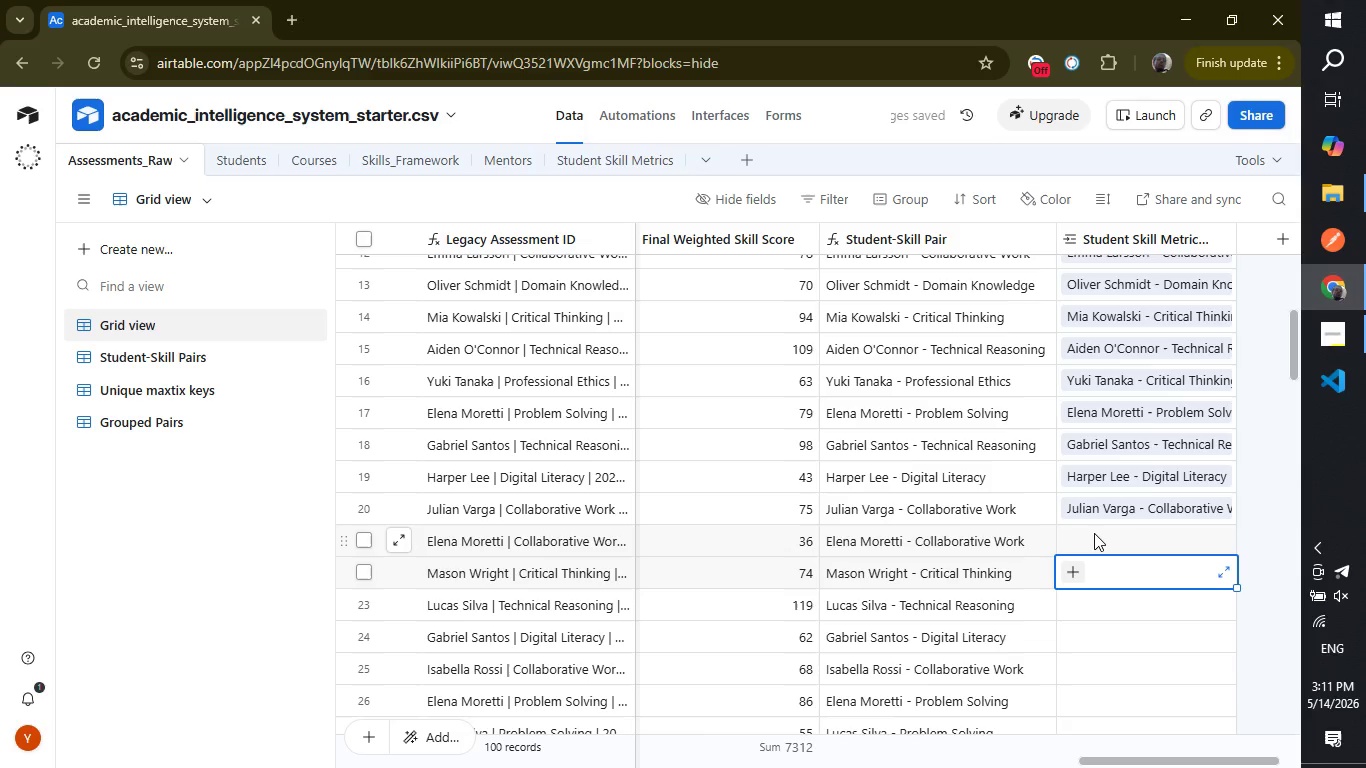 
left_click([1094, 533])
 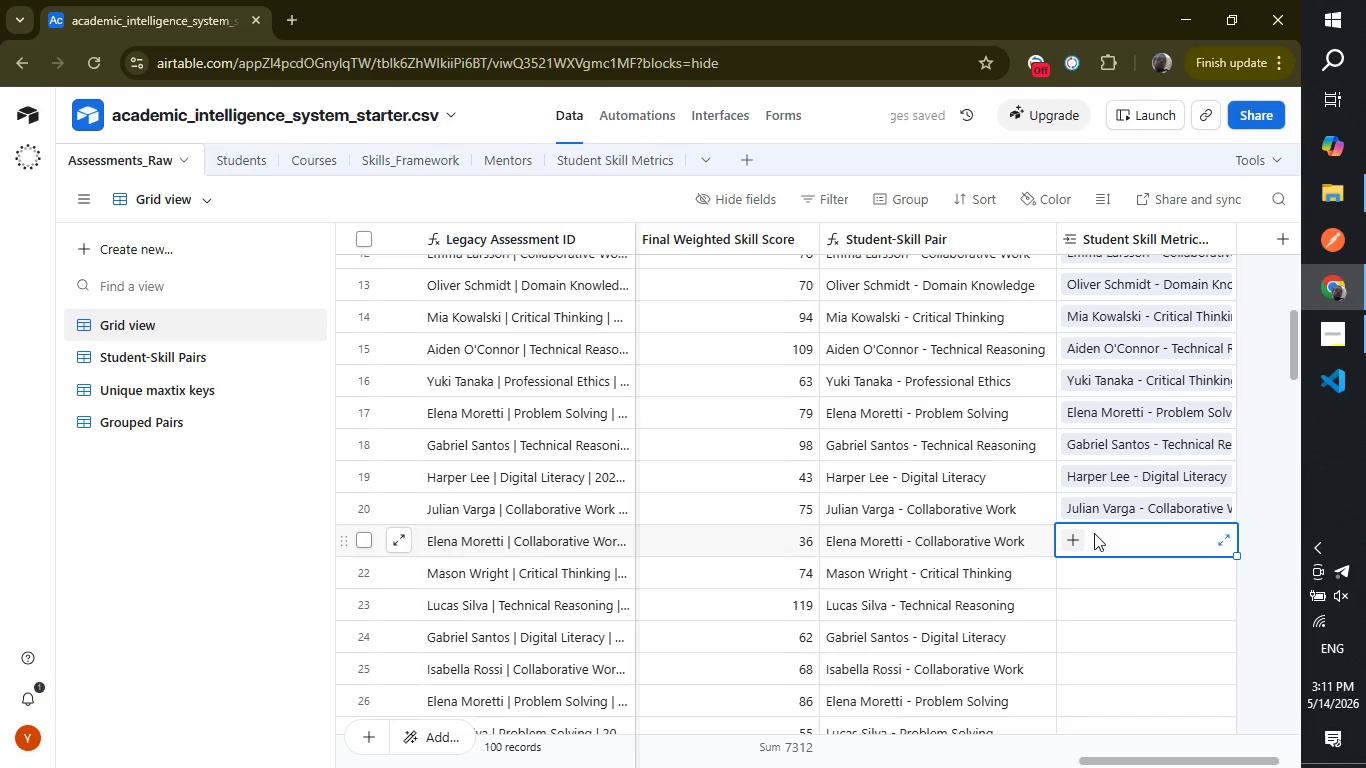 
type(elena)
 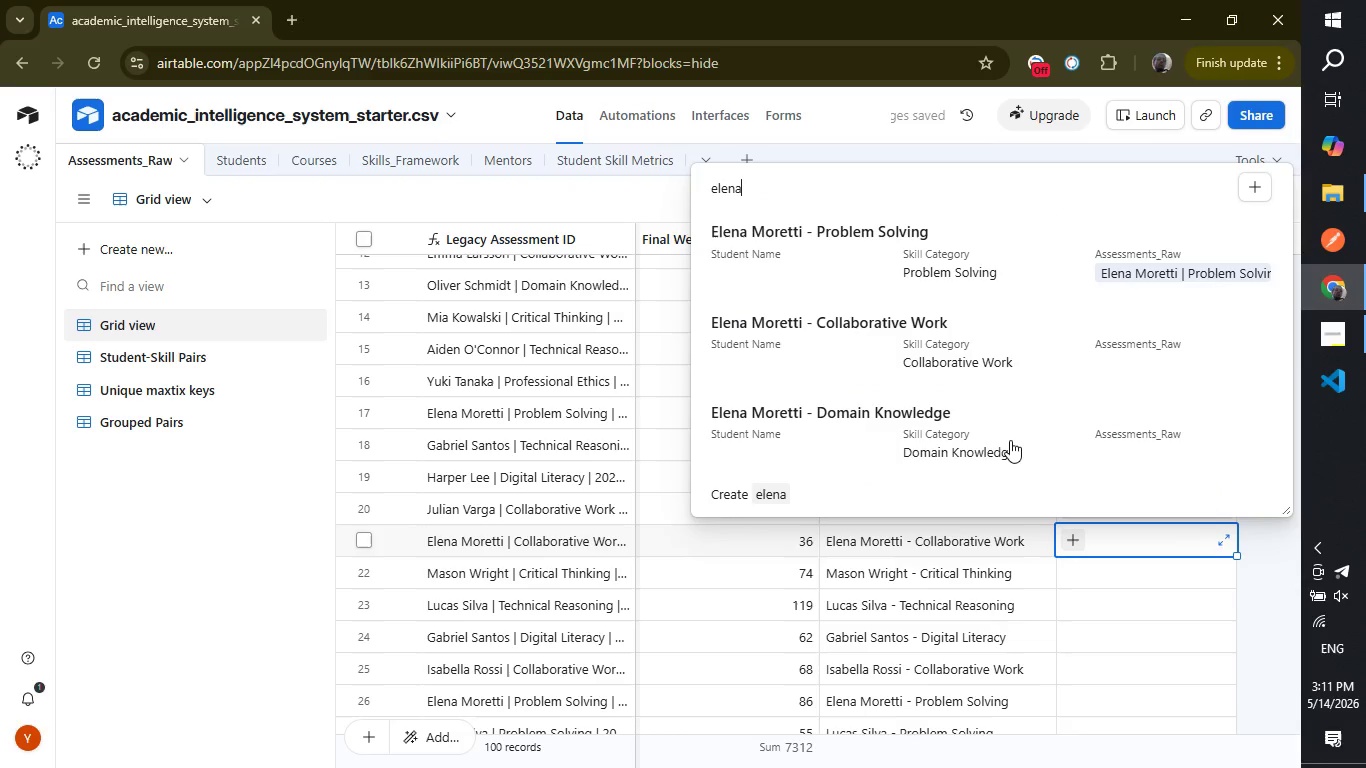 
left_click([884, 324])
 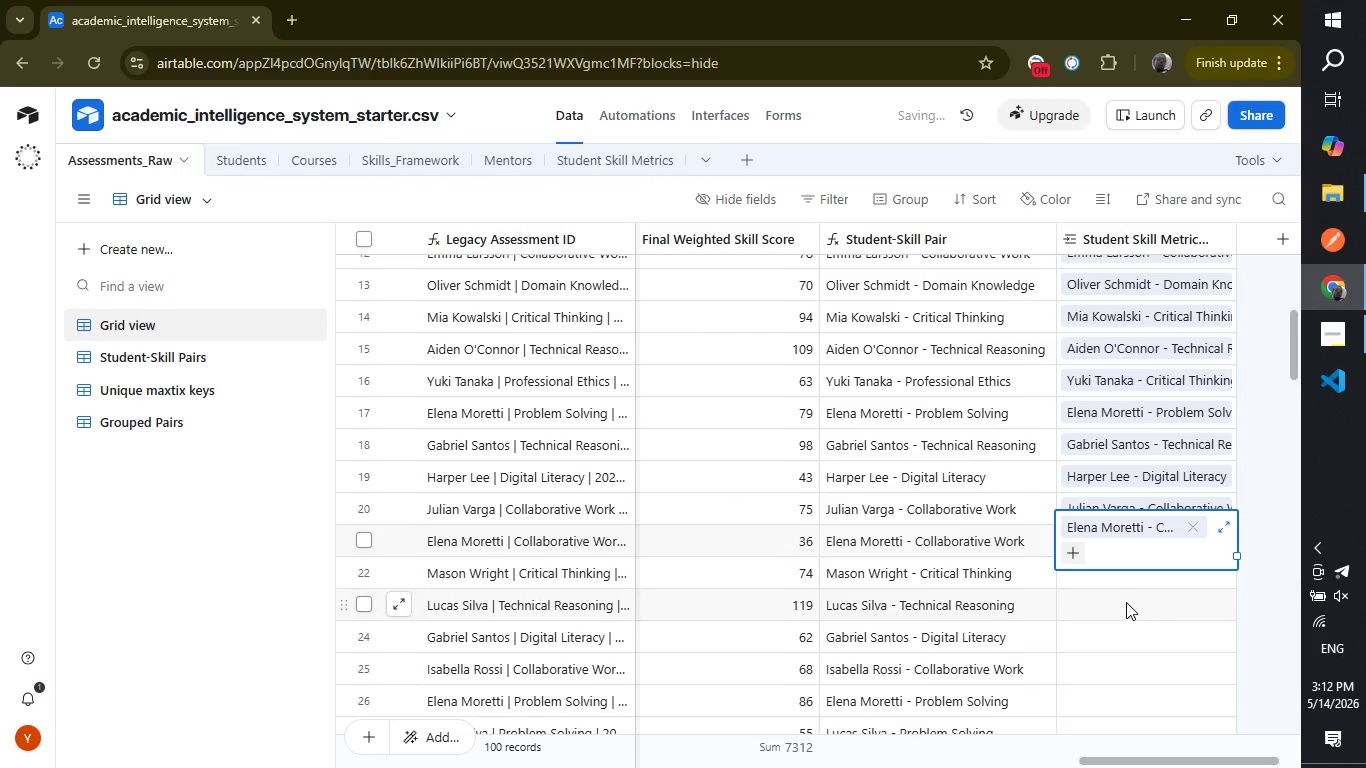 
left_click([1126, 602])
 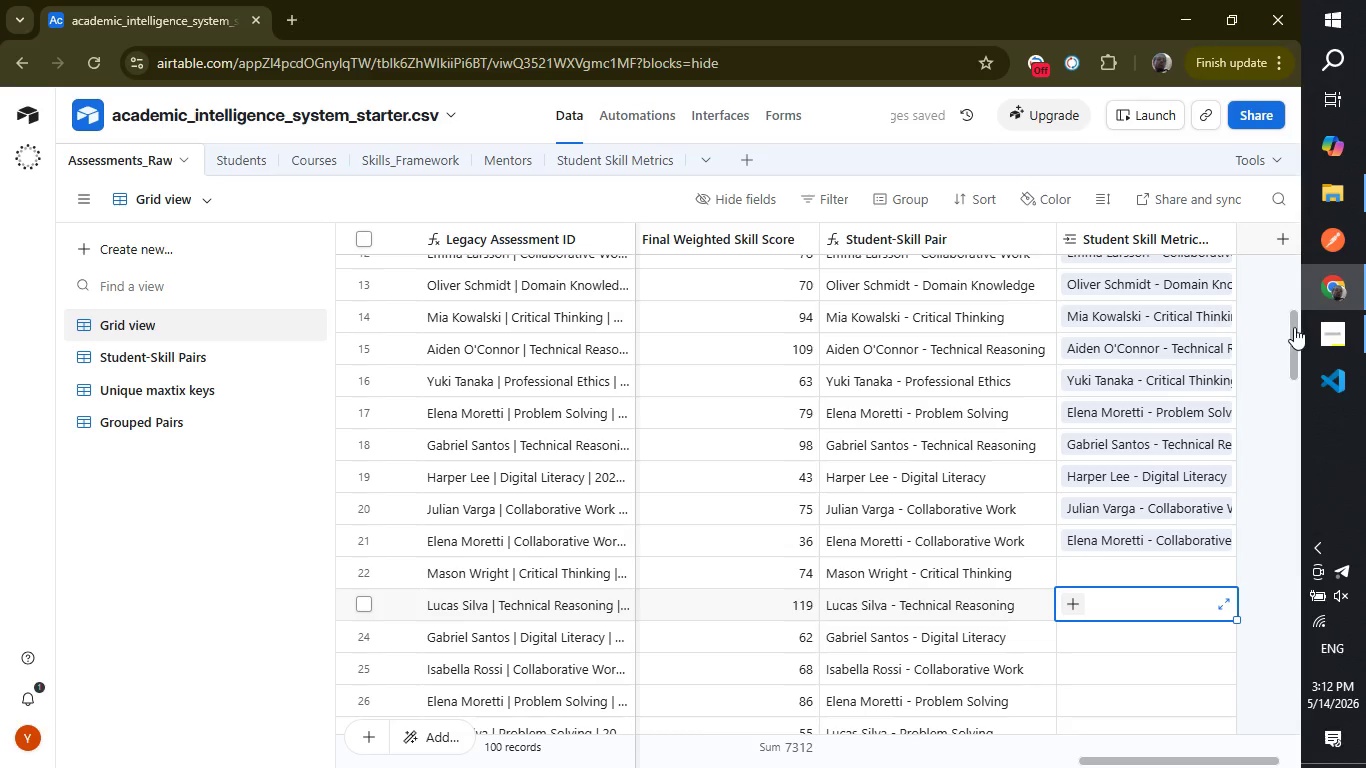 
left_click_drag(start_coordinate=[1295, 327], to_coordinate=[1295, 350])
 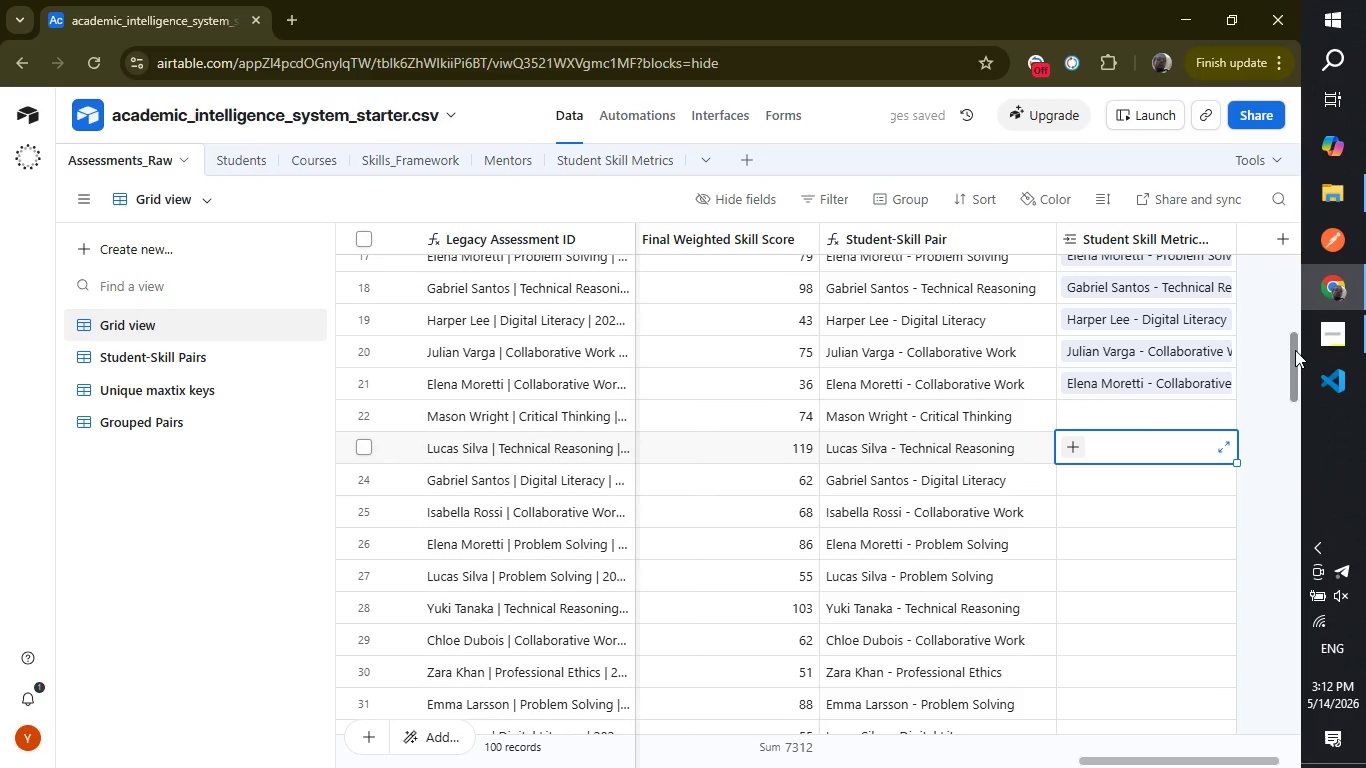 
left_click_drag(start_coordinate=[1295, 350], to_coordinate=[1295, 357])
 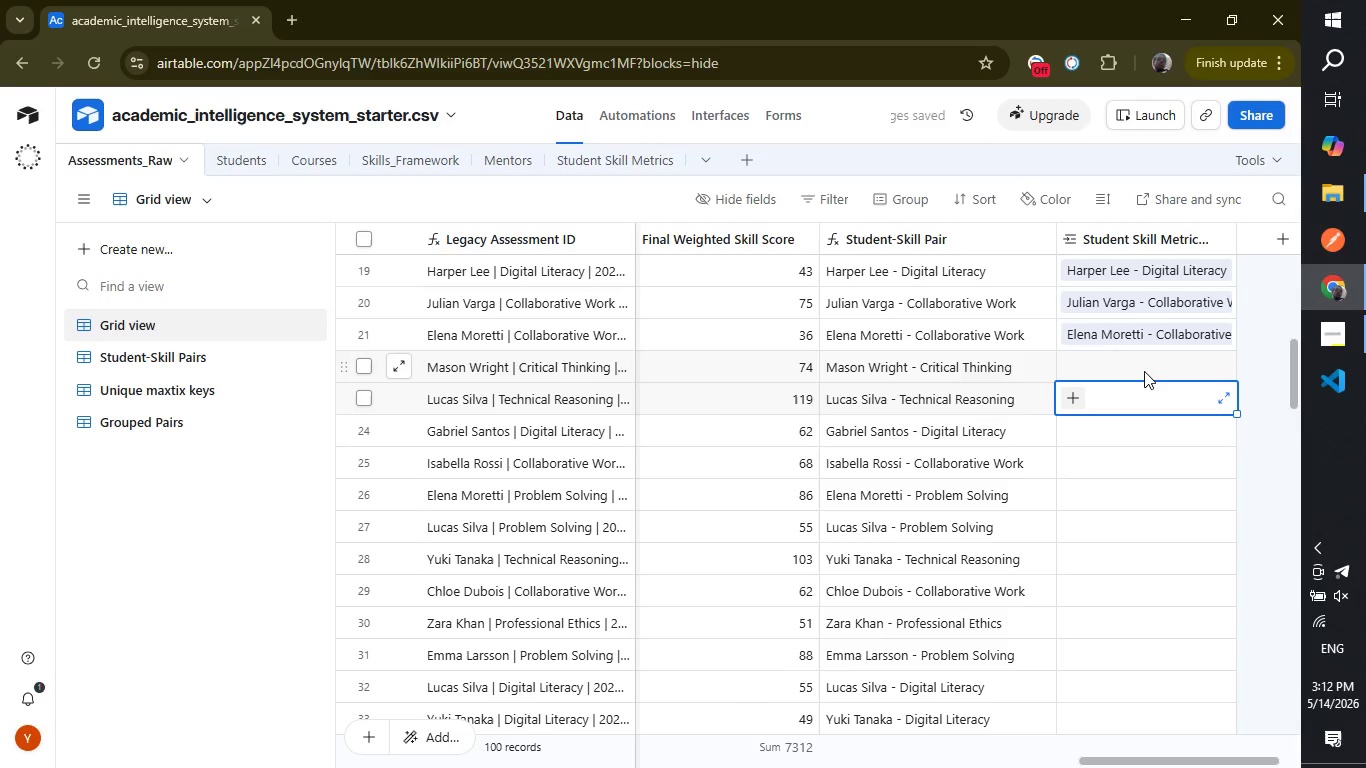 
left_click([1144, 371])
 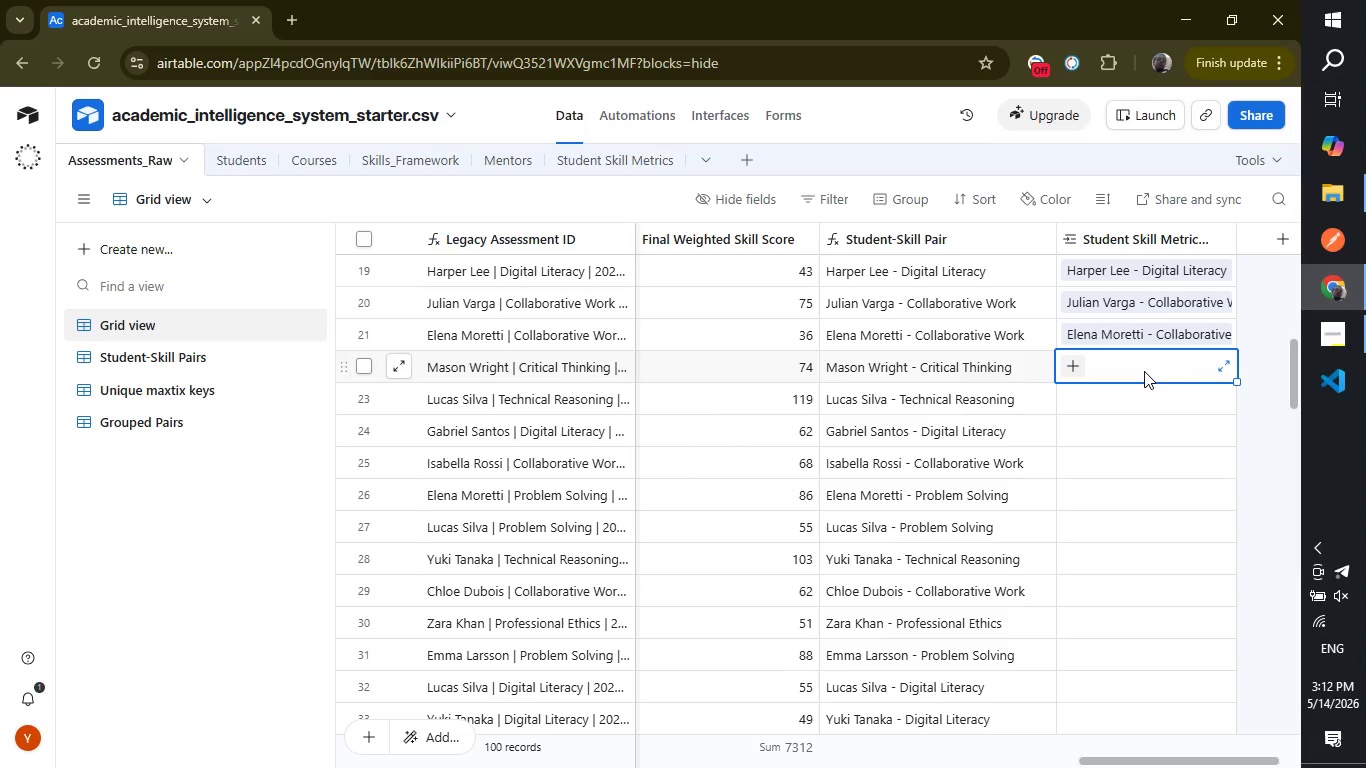 
wait(9.52)
 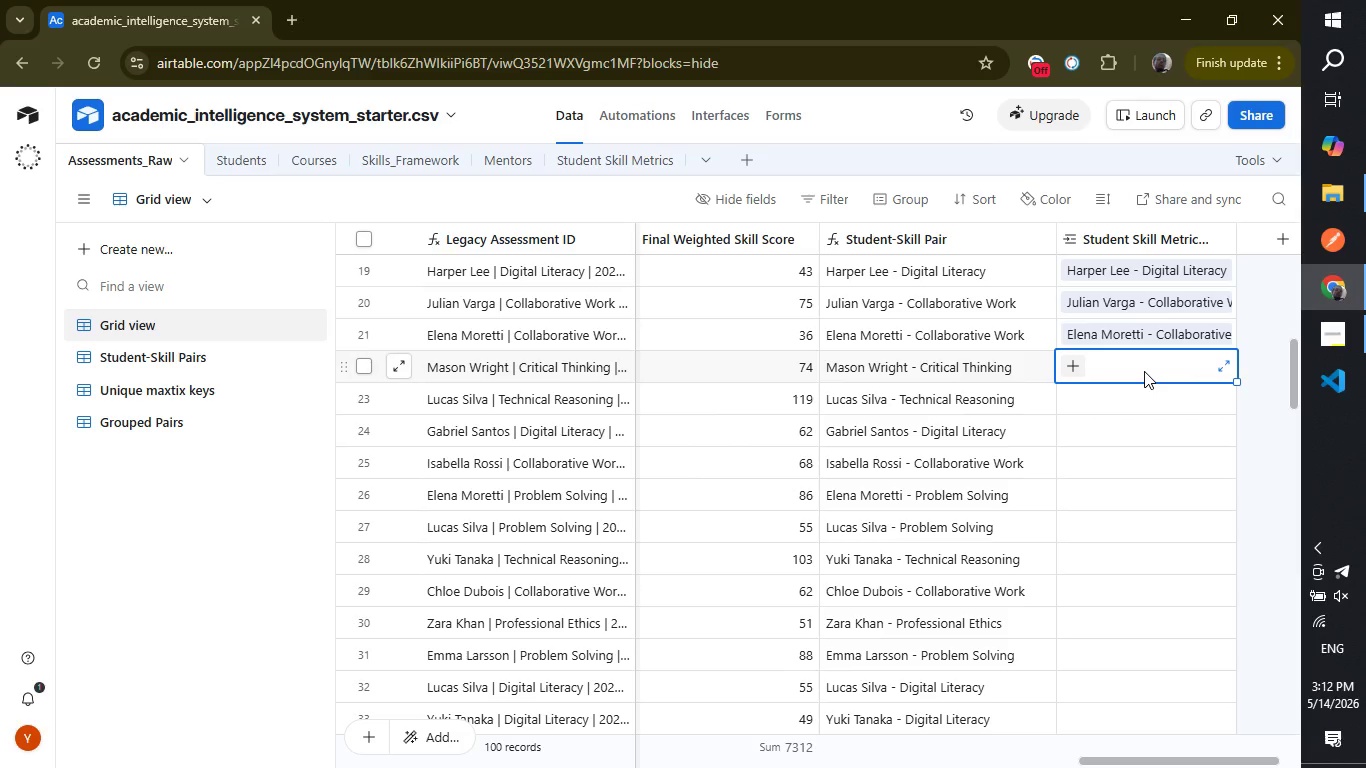 
type(mason)
 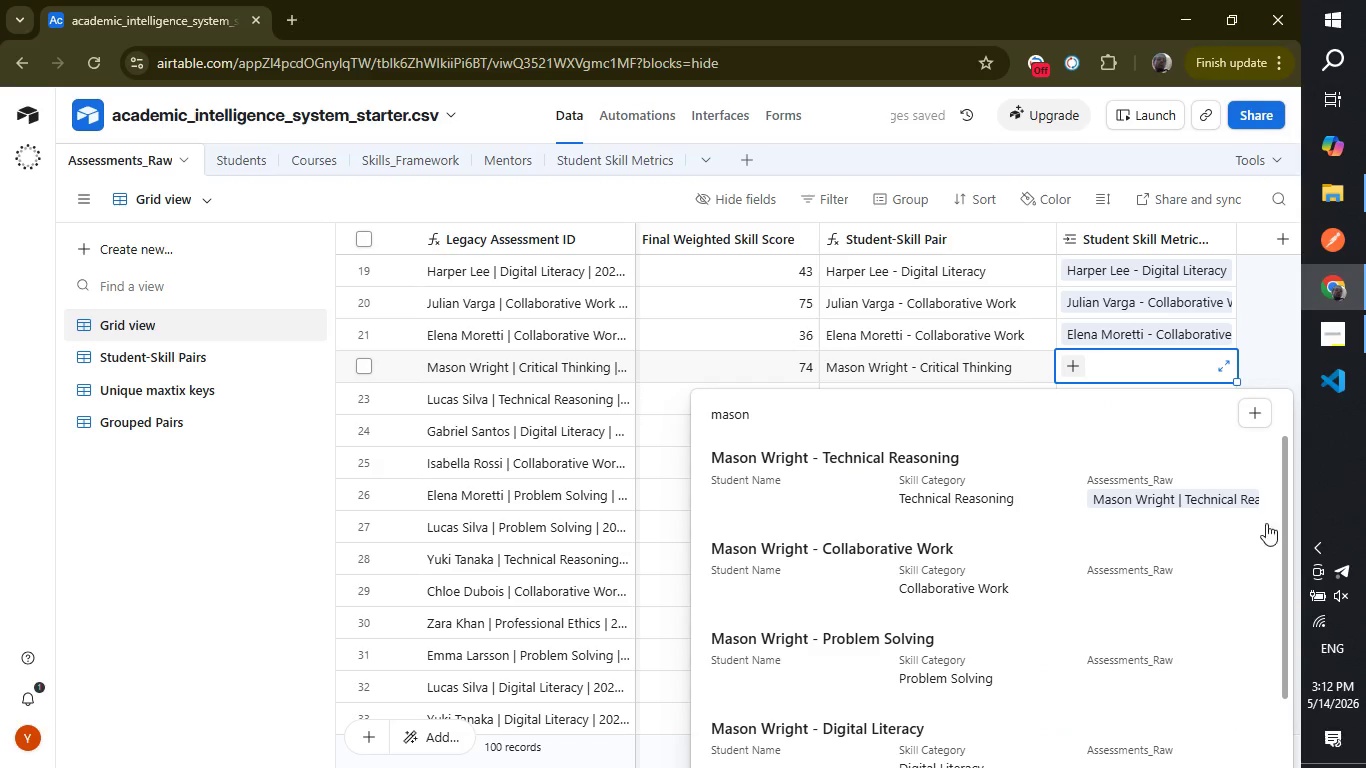 
wait(5.55)
 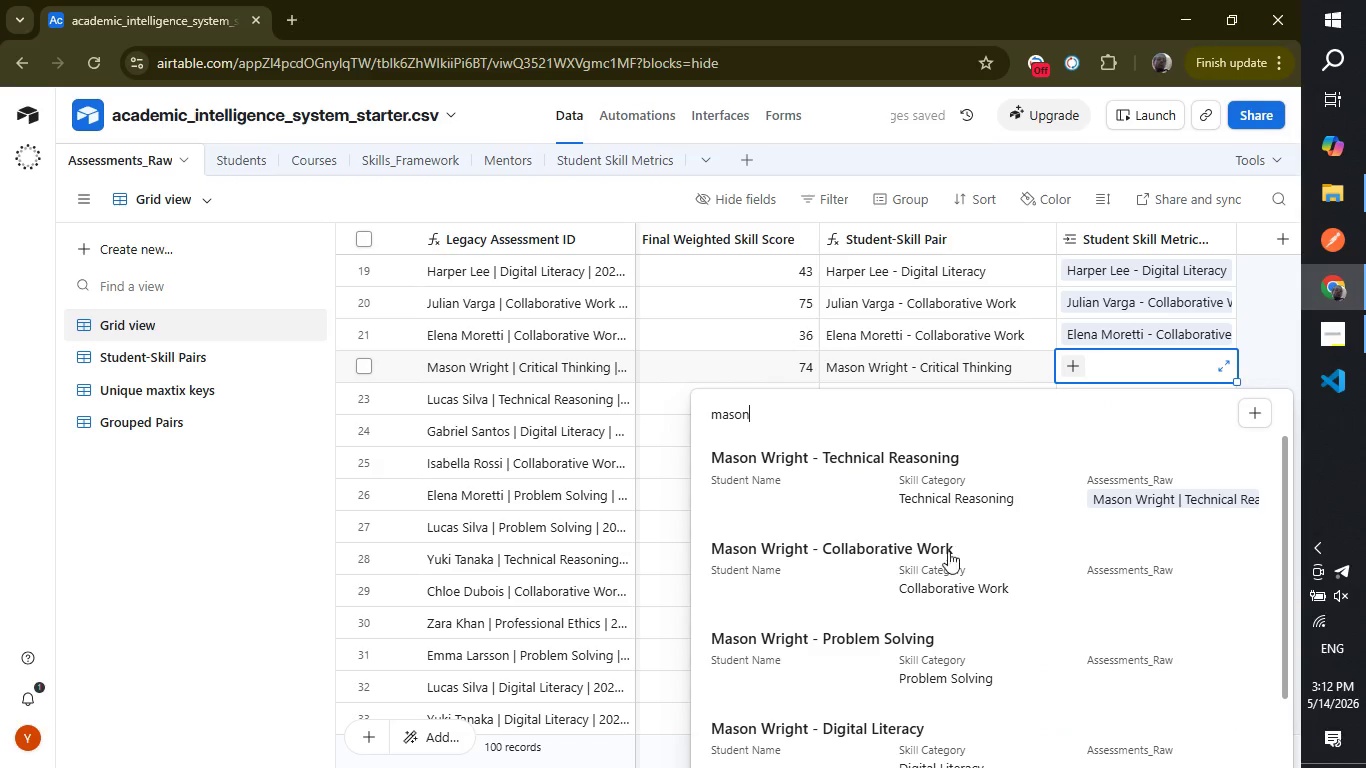 
left_click_drag(start_coordinate=[1281, 525], to_coordinate=[1272, 619])
 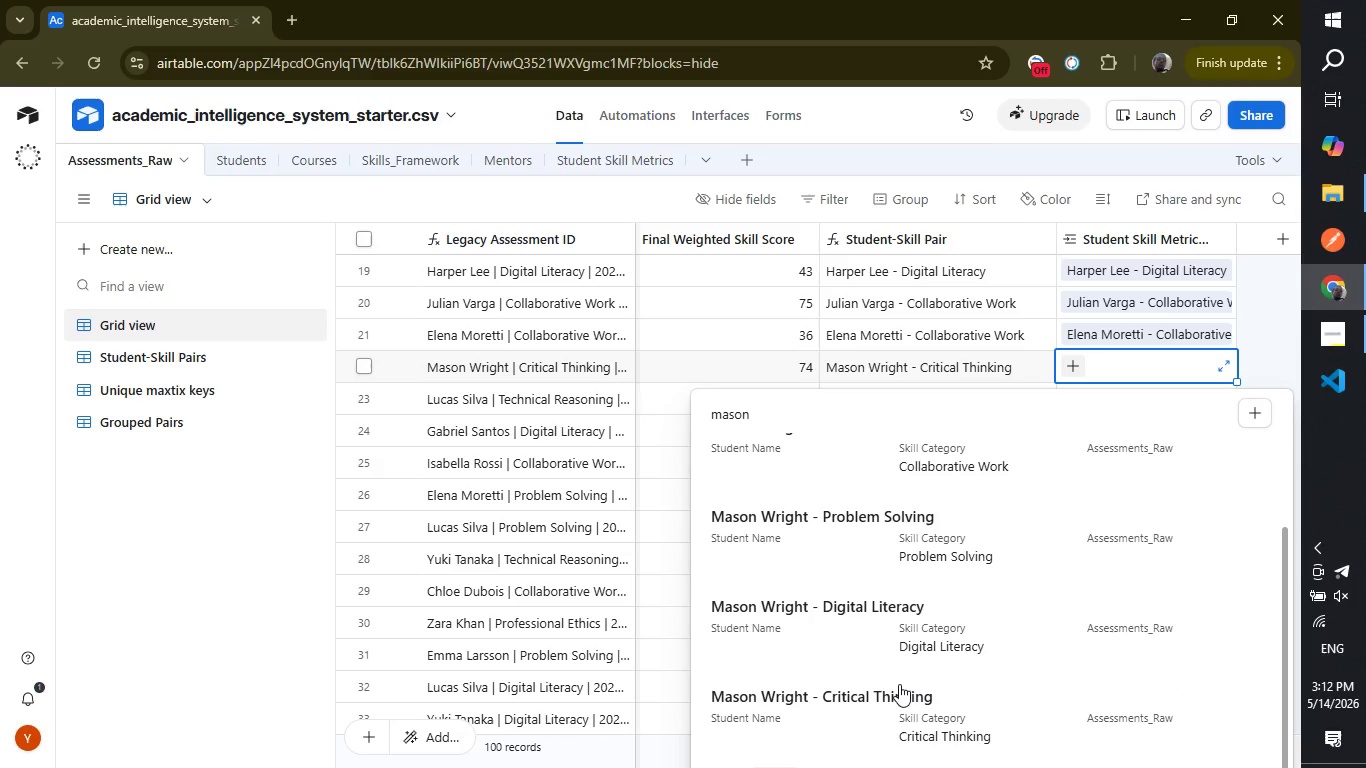 
left_click([899, 684])
 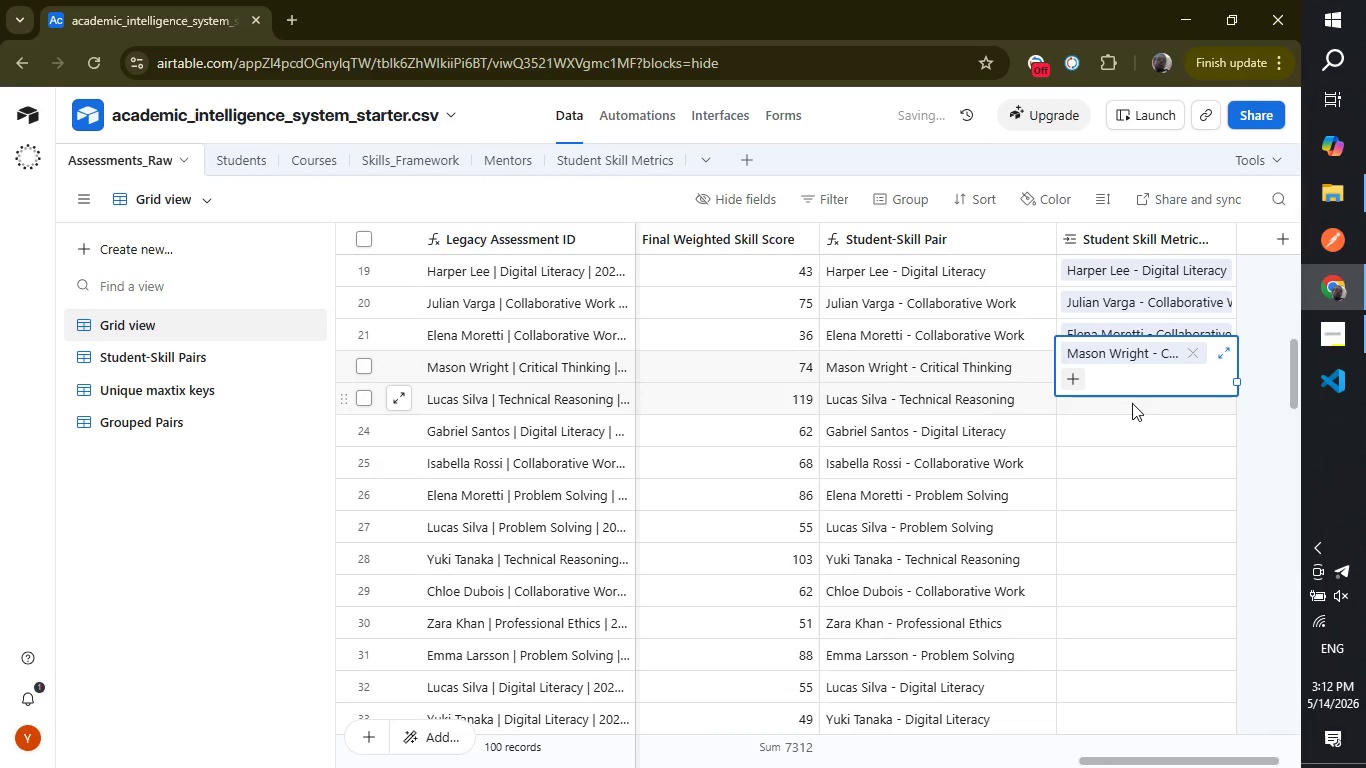 
left_click([1127, 414])
 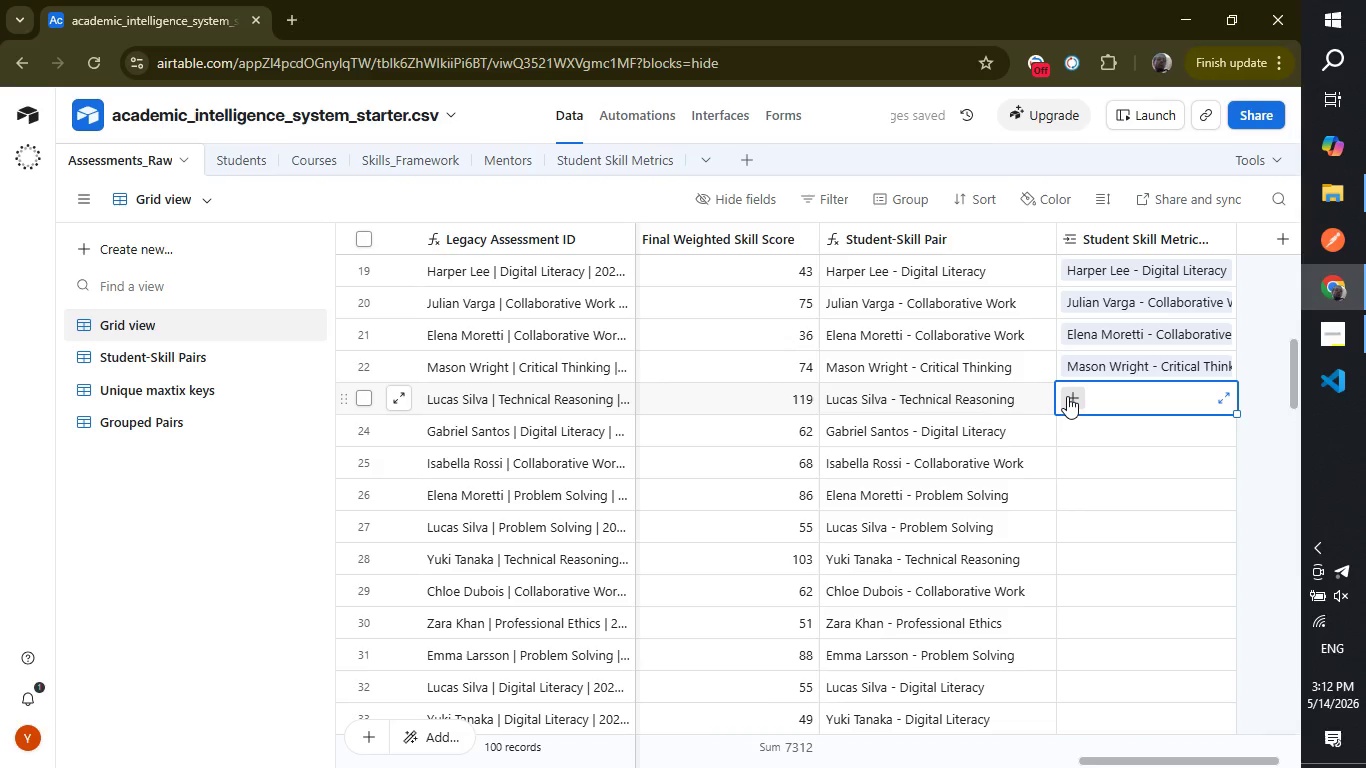 
left_click([1067, 396])
 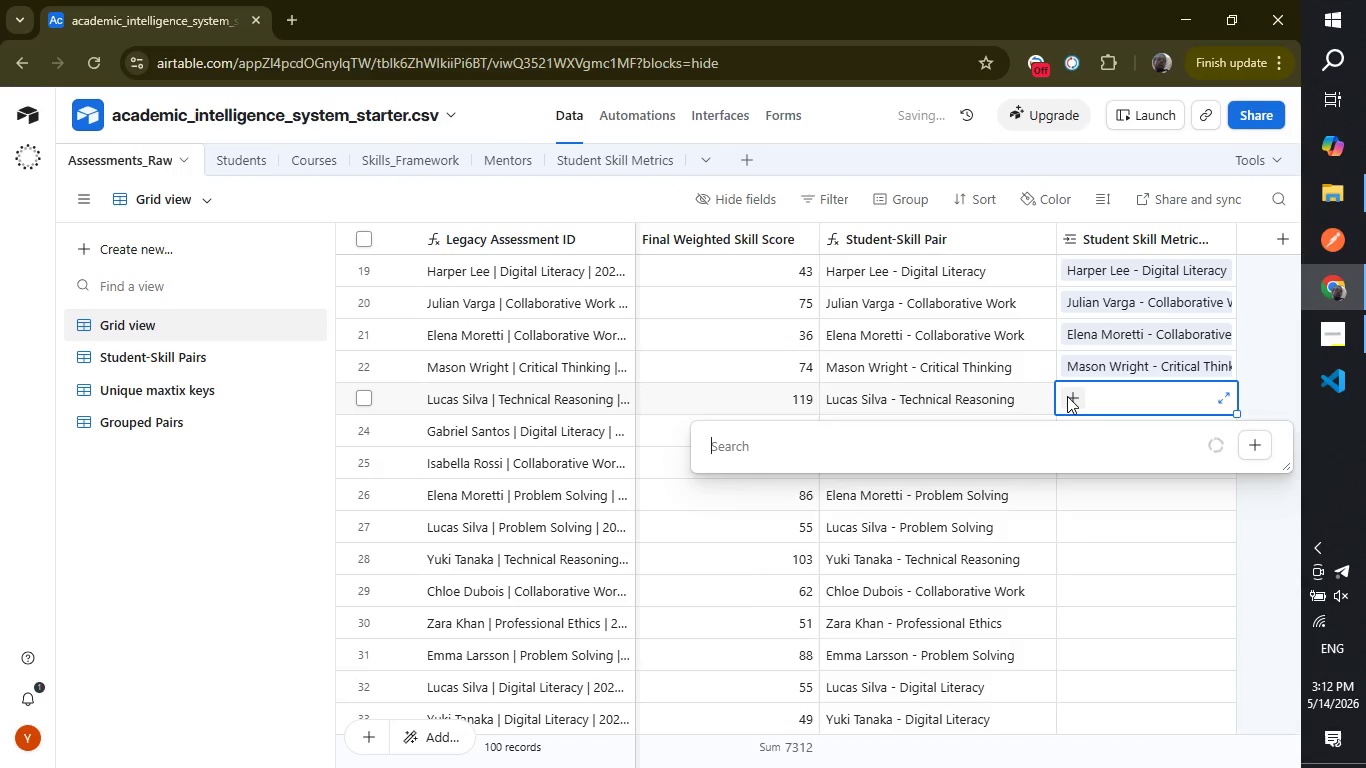 
type(lusa)
key(Backspace)
key(Backspace)
type(cas)
 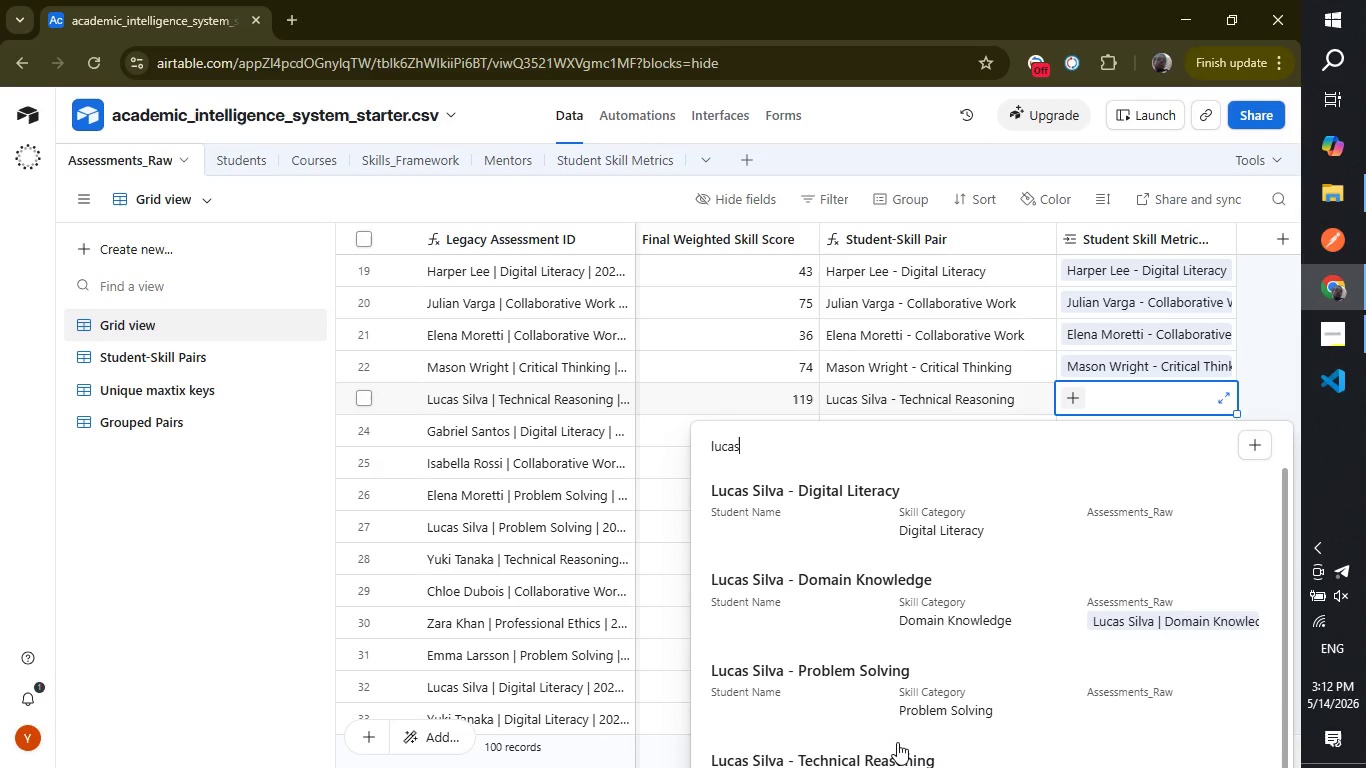 
left_click([888, 754])
 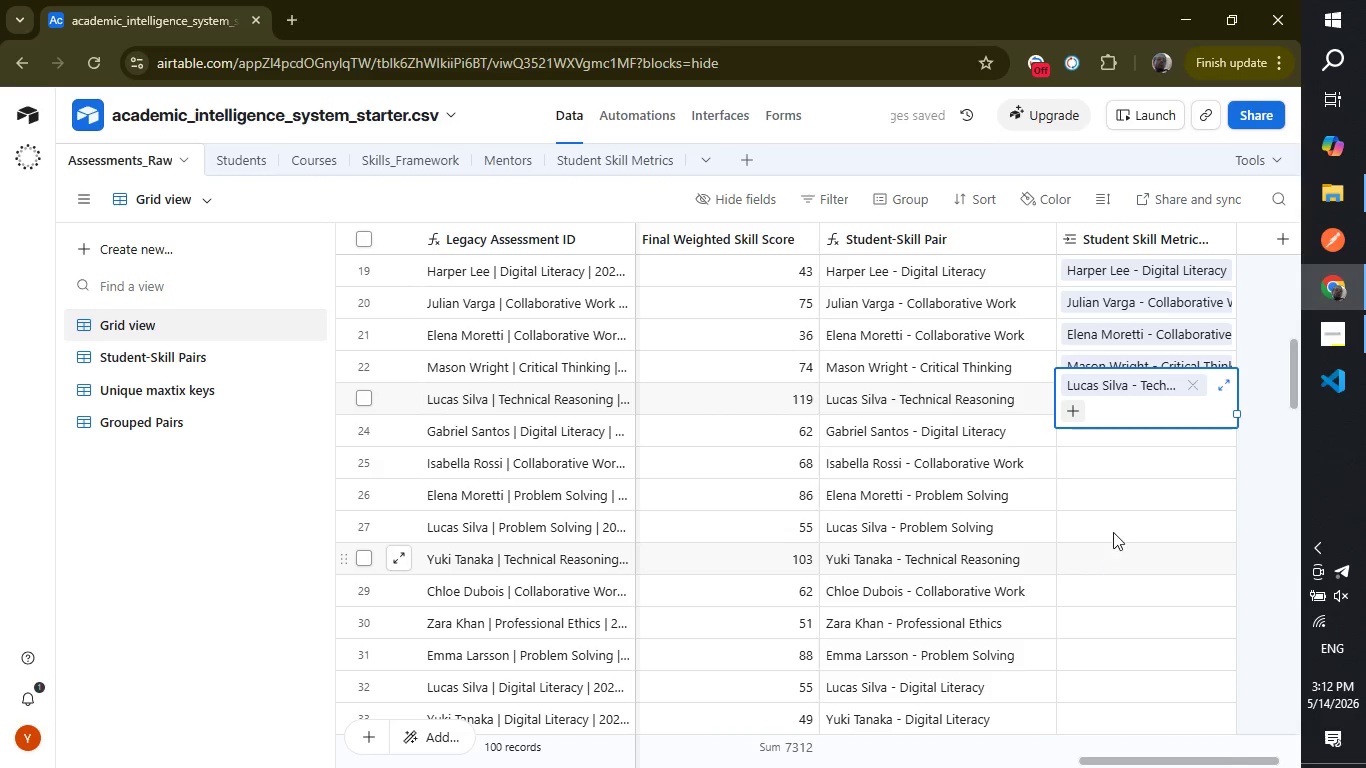 
left_click([1114, 523])
 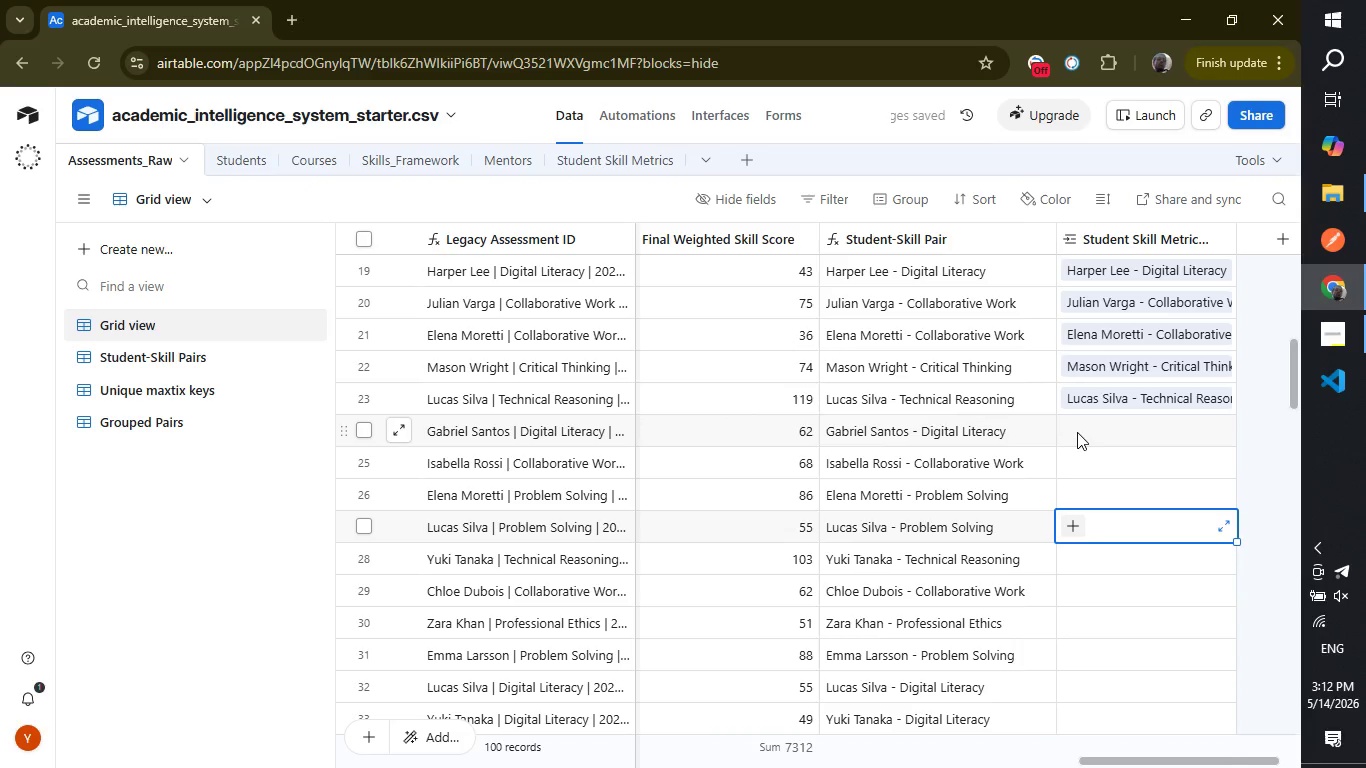 
left_click([1077, 431])
 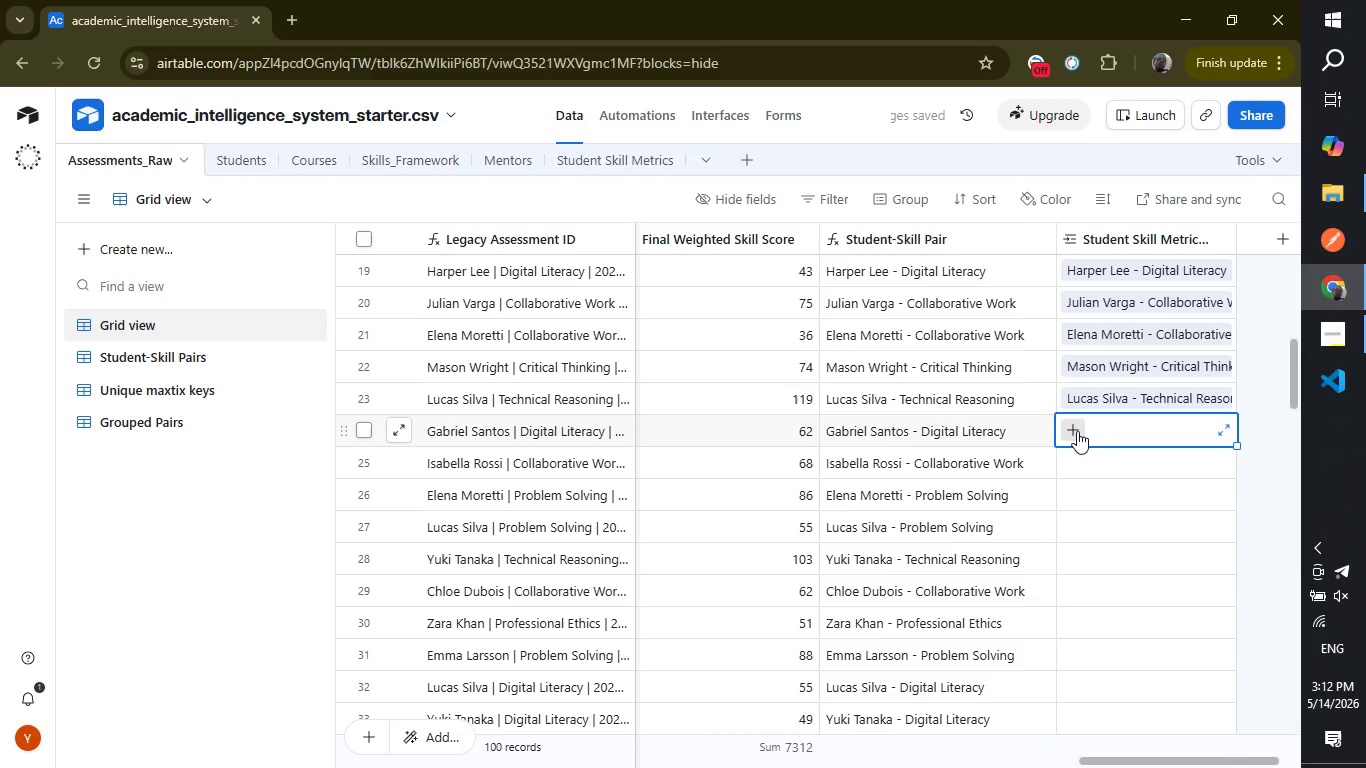 
type( ga)
 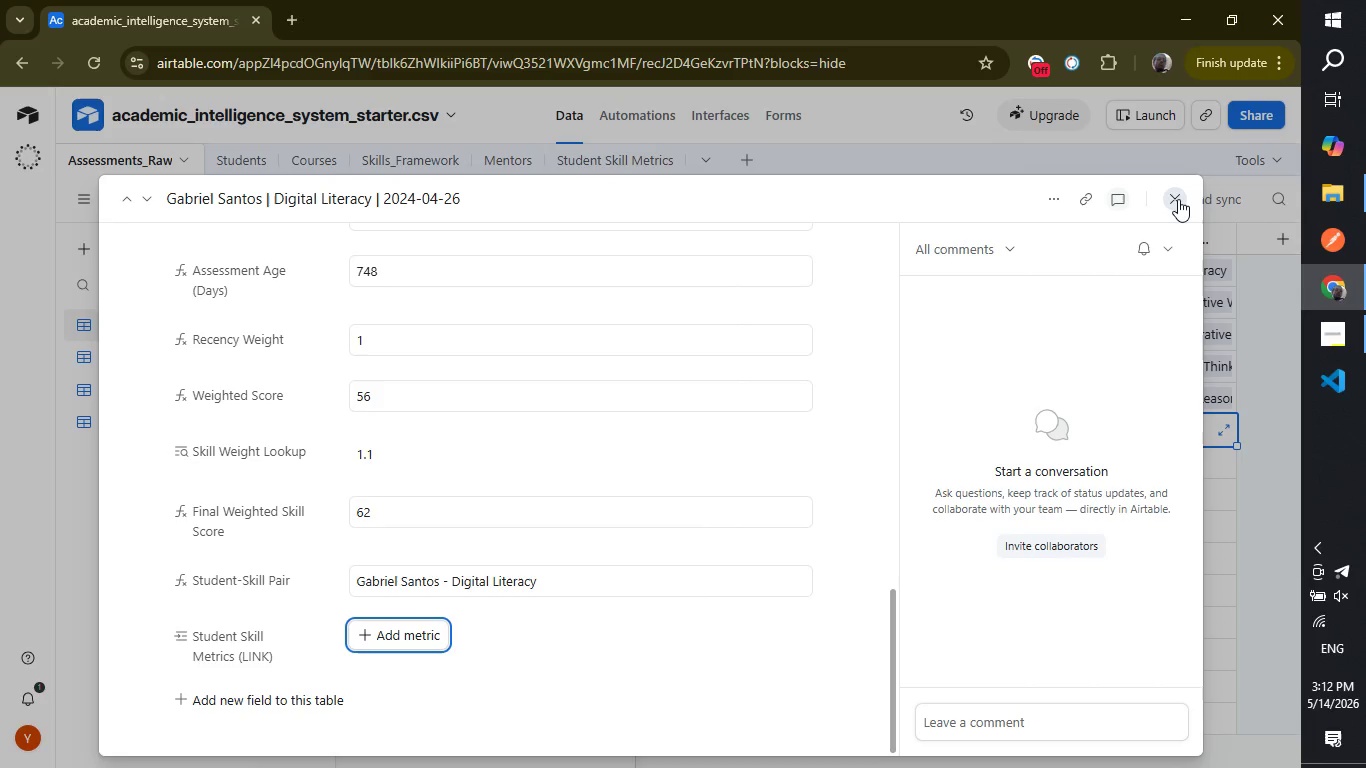 
left_click([1178, 199])
 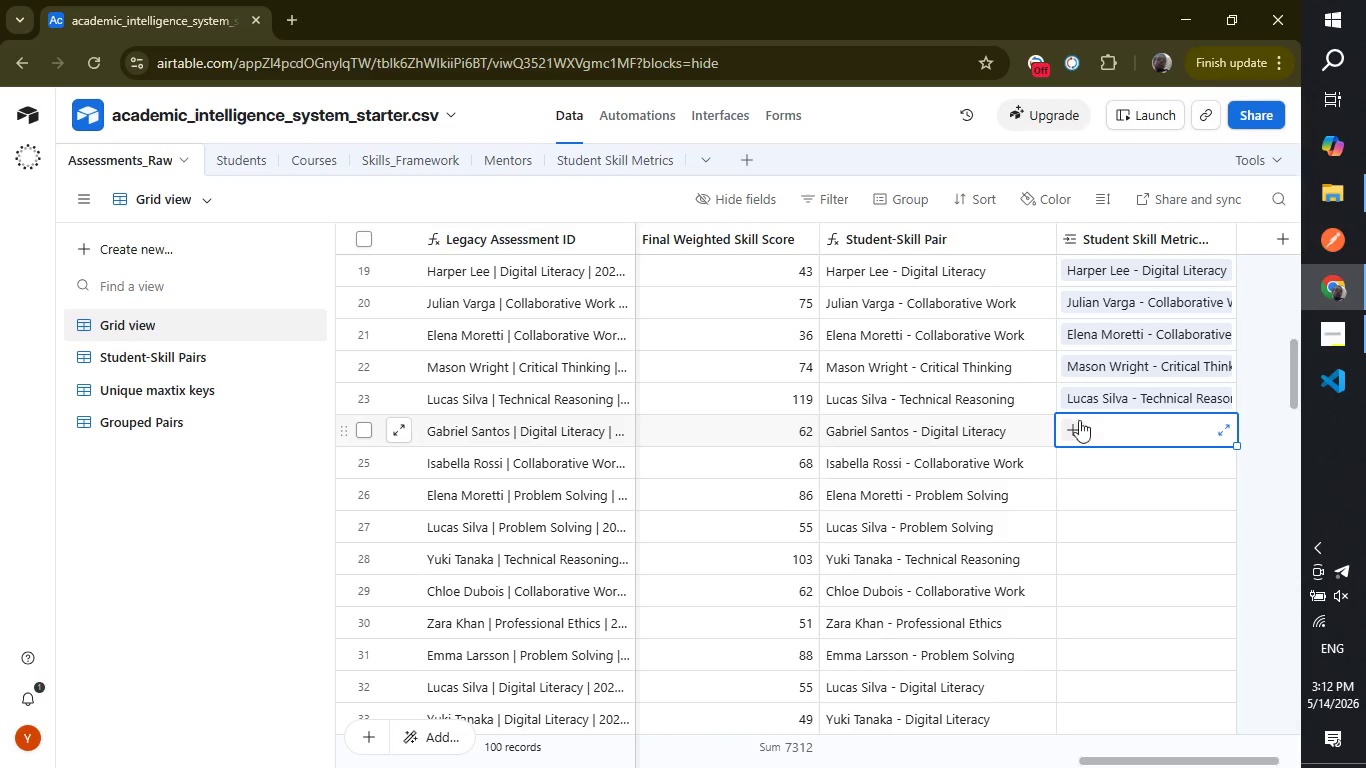 
left_click([1073, 428])
 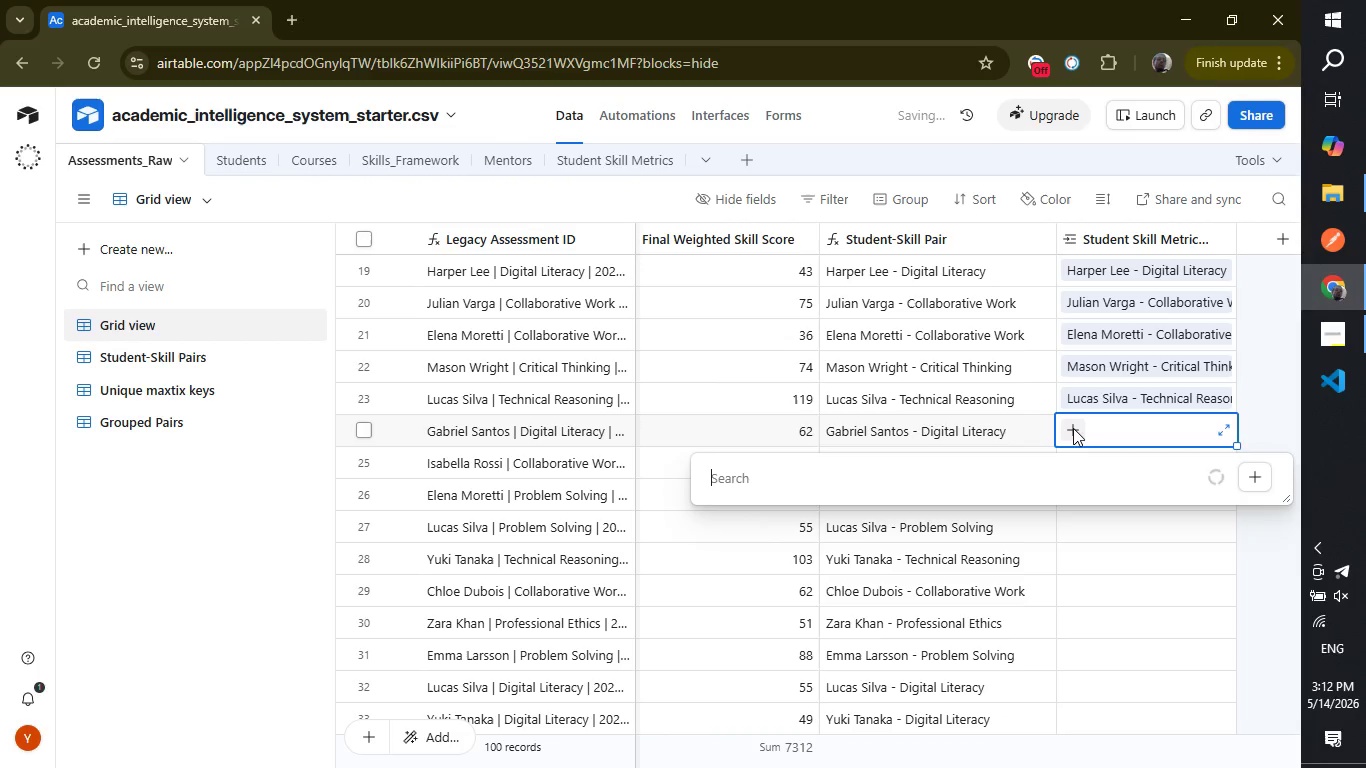 
type(gabri)
 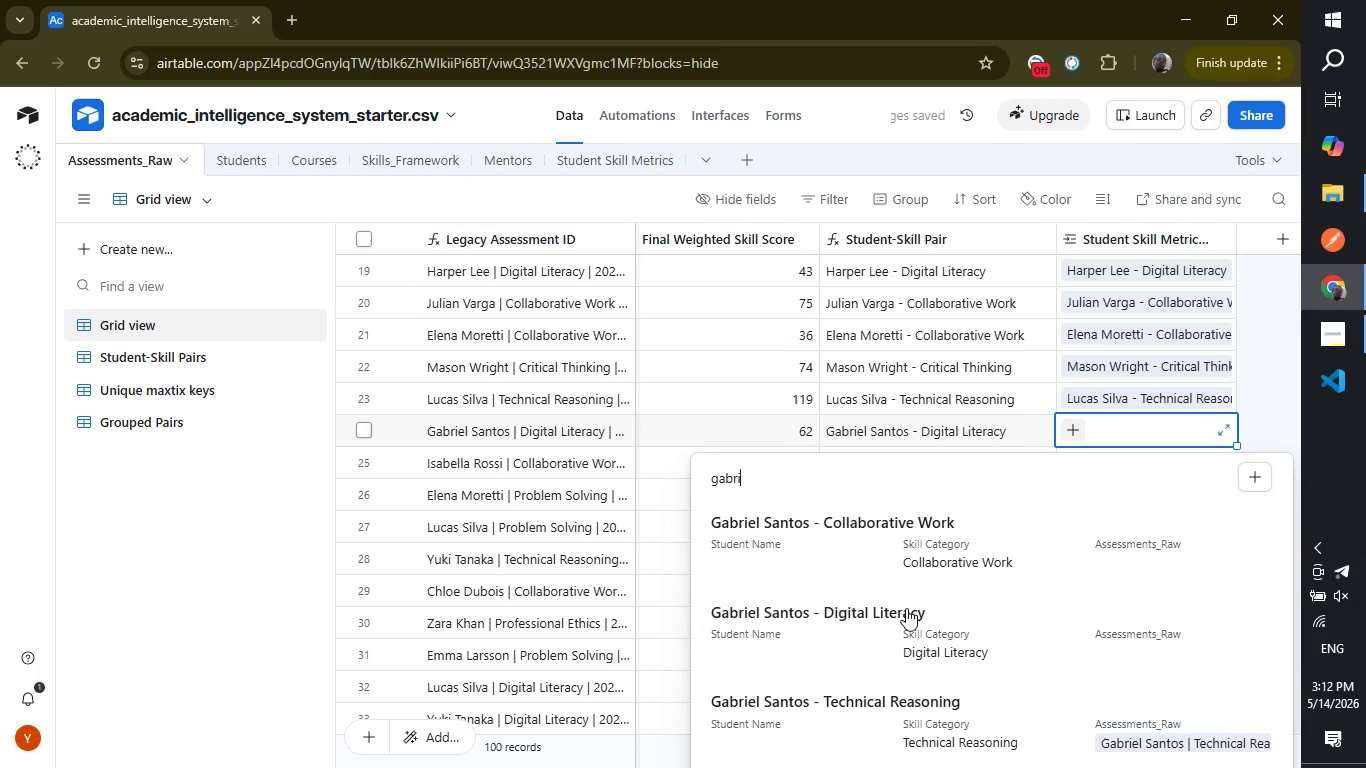 
left_click([906, 609])
 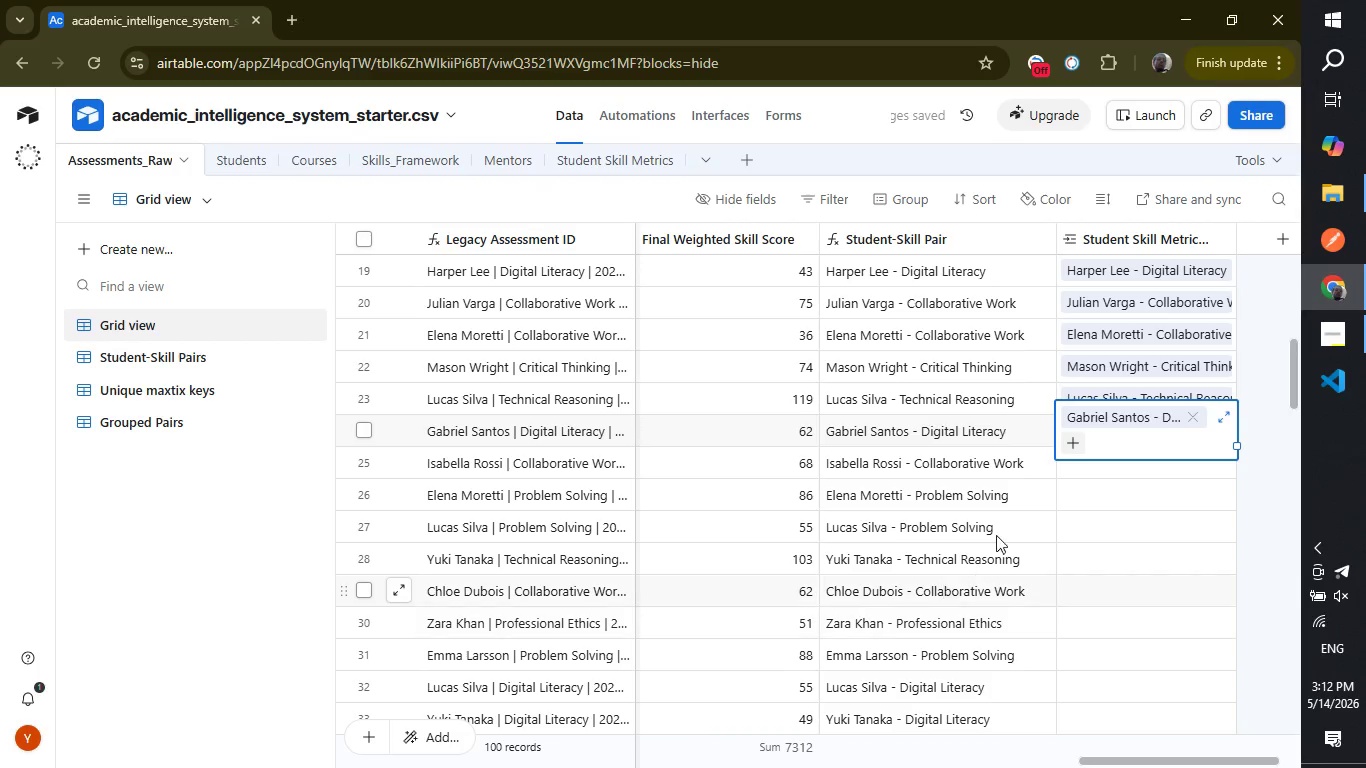 
left_click([1127, 512])
 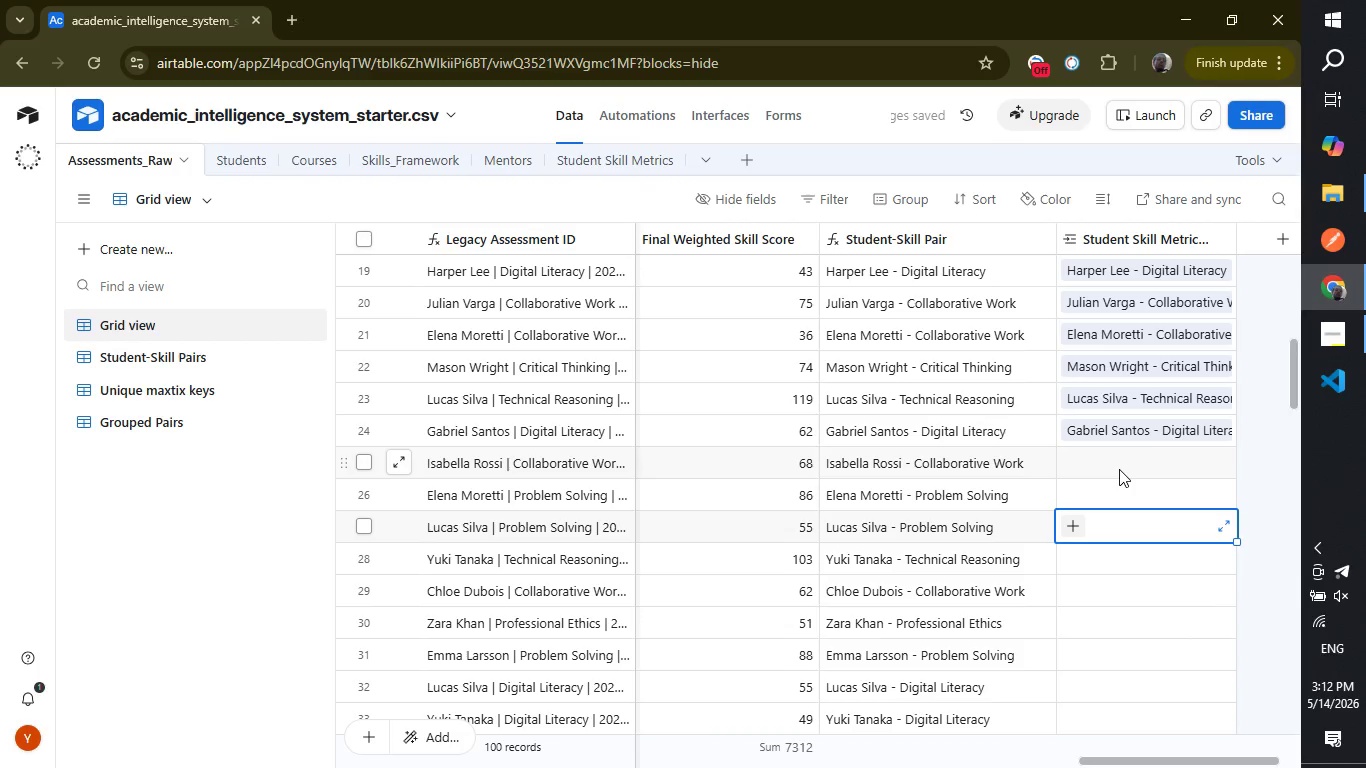 
left_click([1119, 469])
 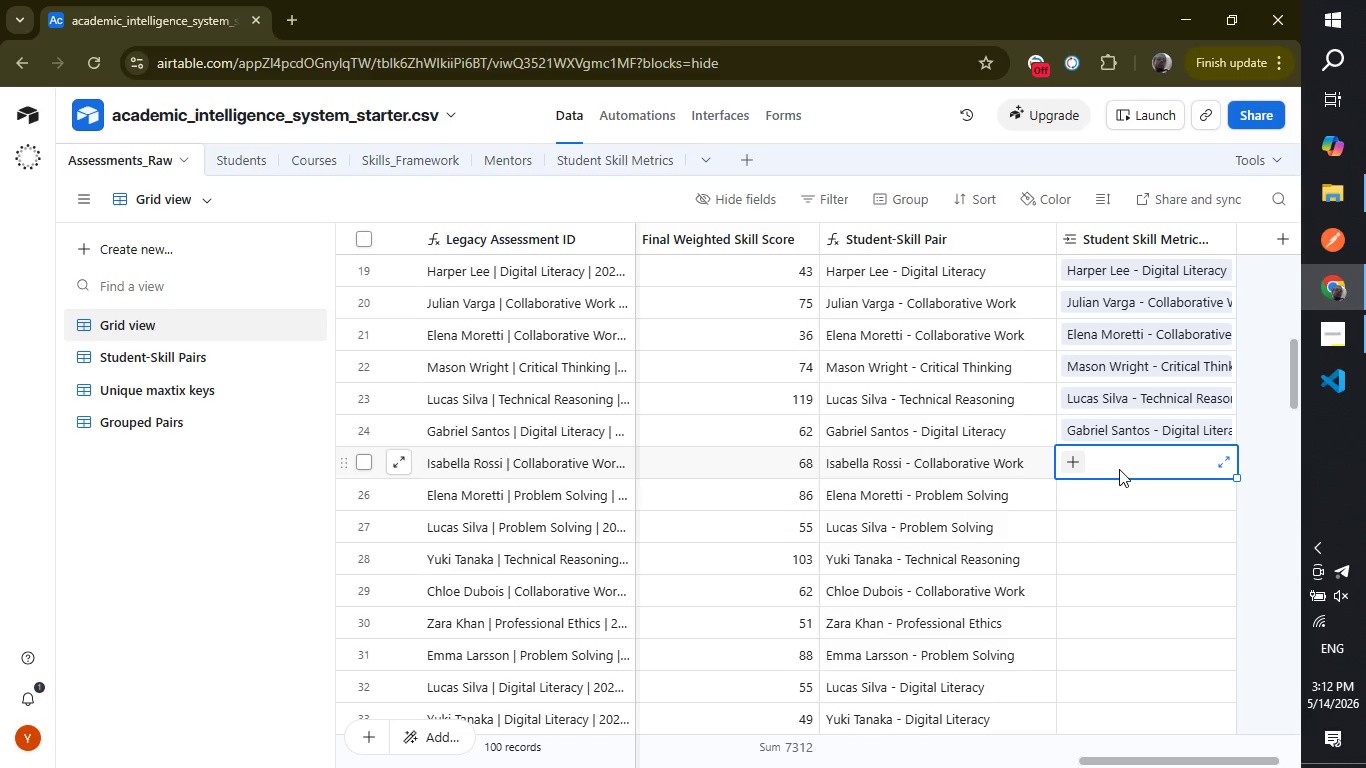 
left_click([1086, 463])
 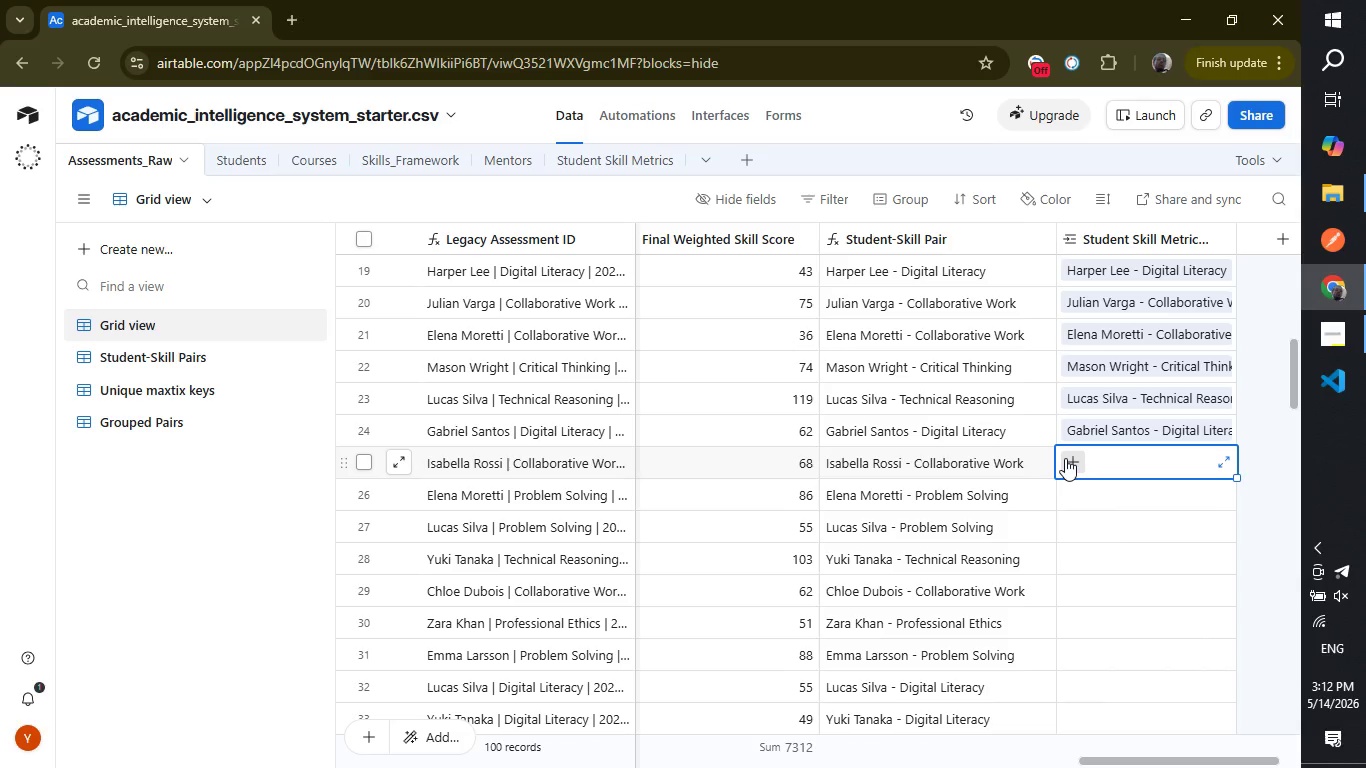 
left_click([1065, 458])
 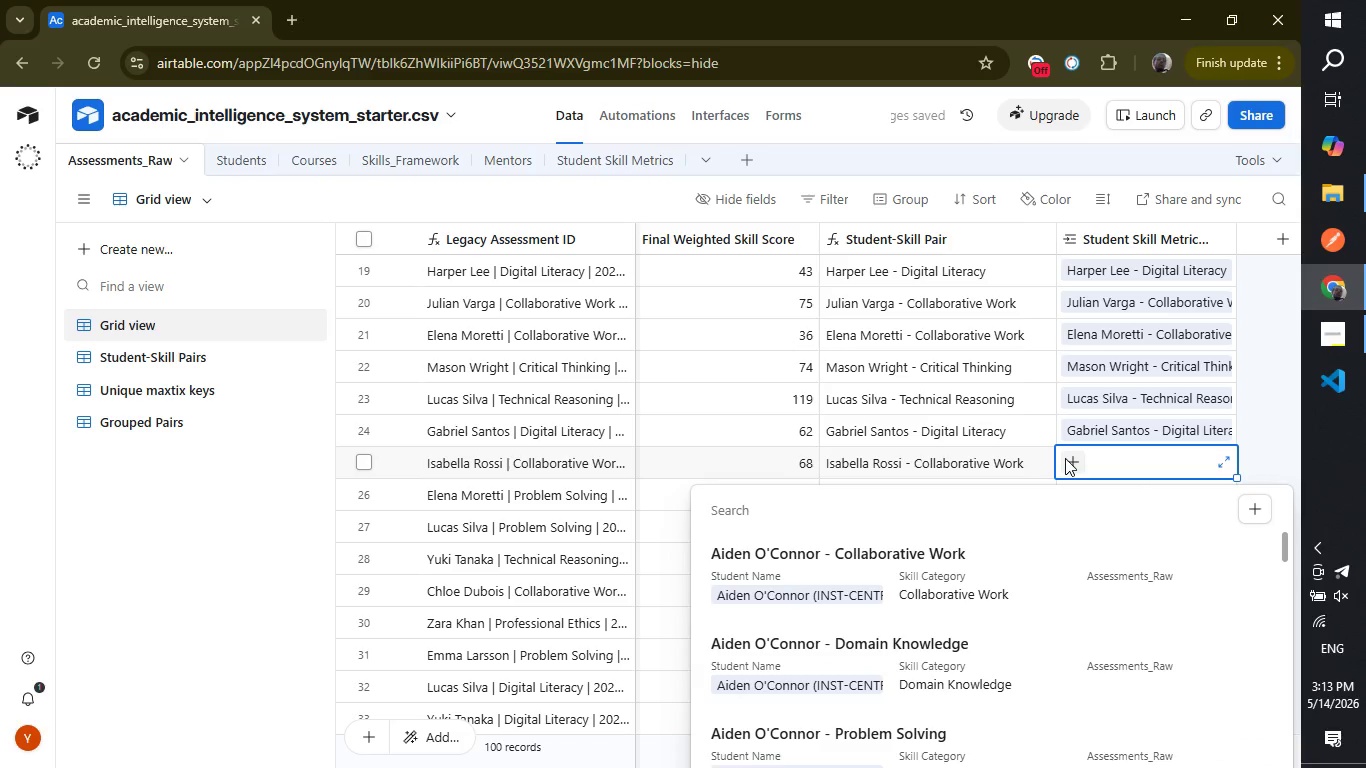 
type(j)
key(Backspace)
type(isabe)
 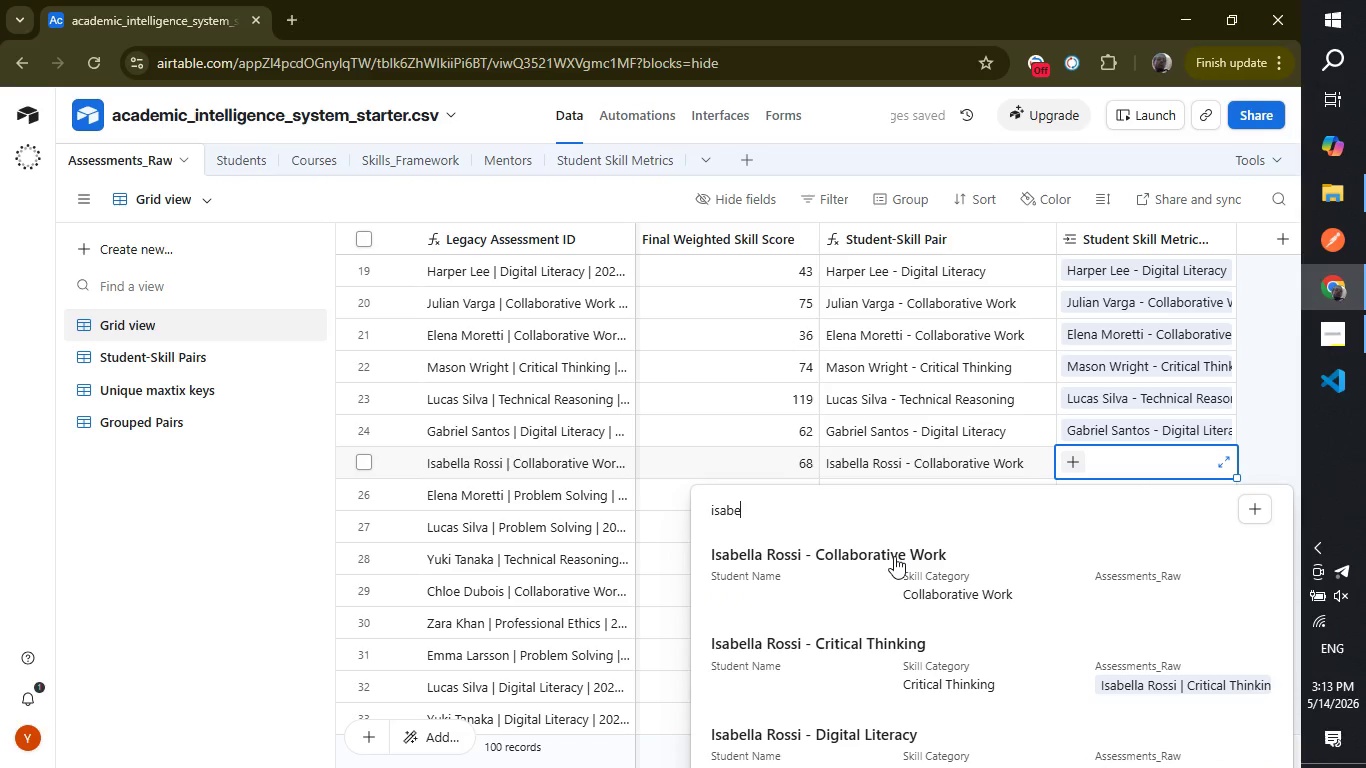 
left_click([894, 556])
 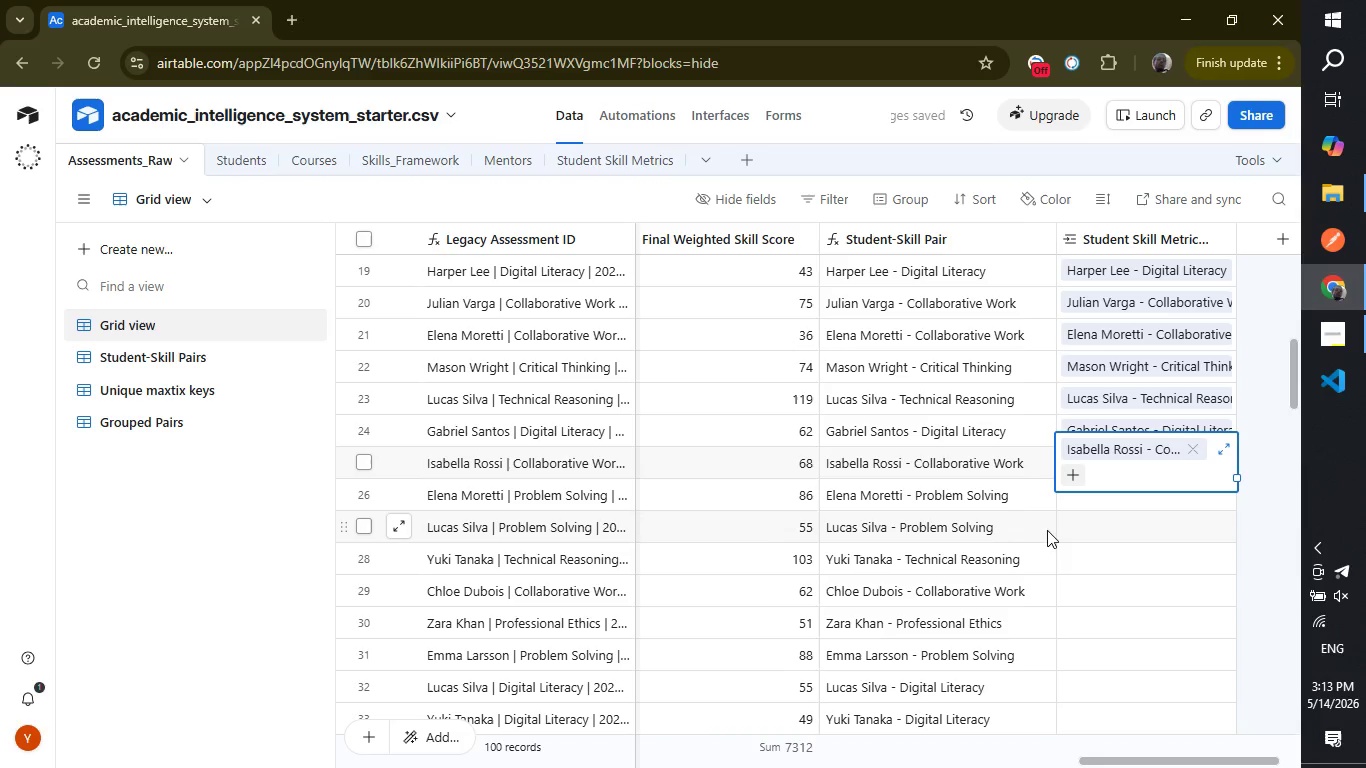 
left_click([1096, 530])
 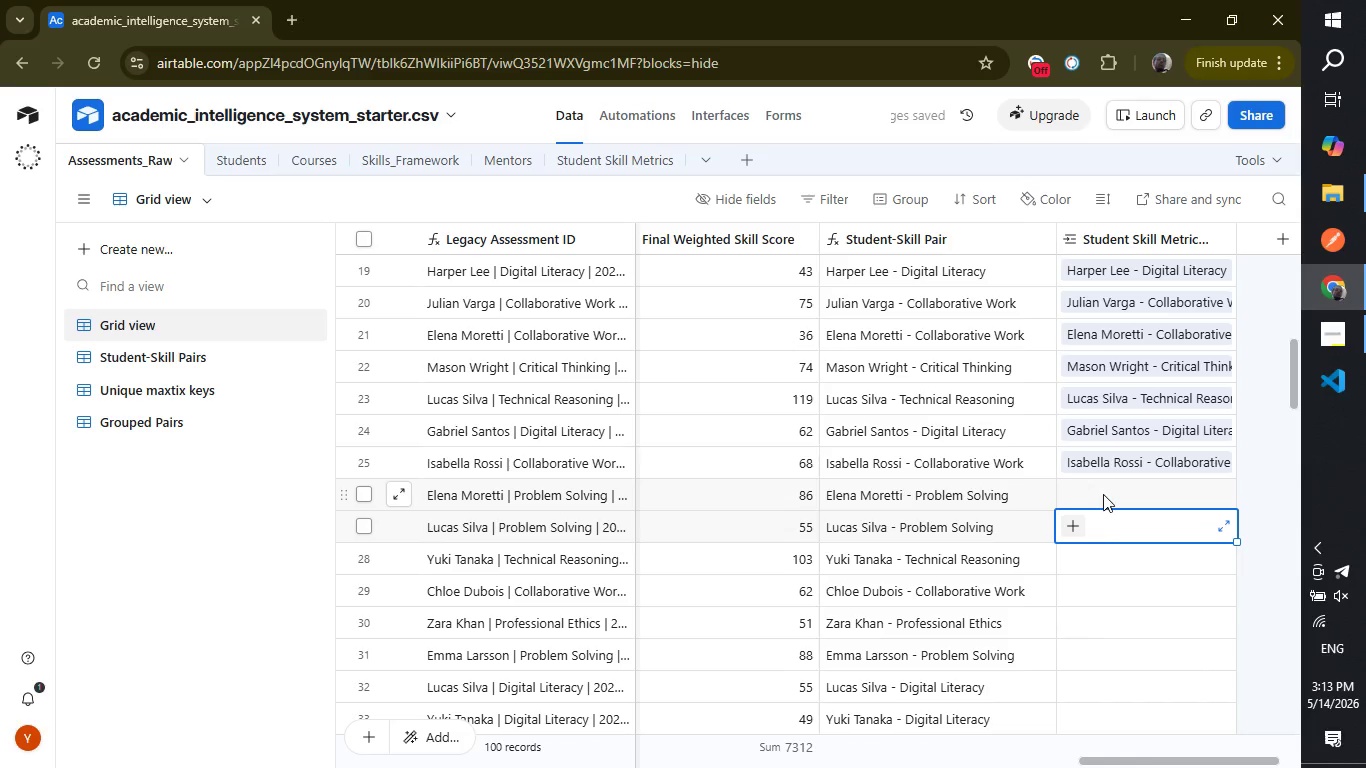 
left_click([1104, 494])
 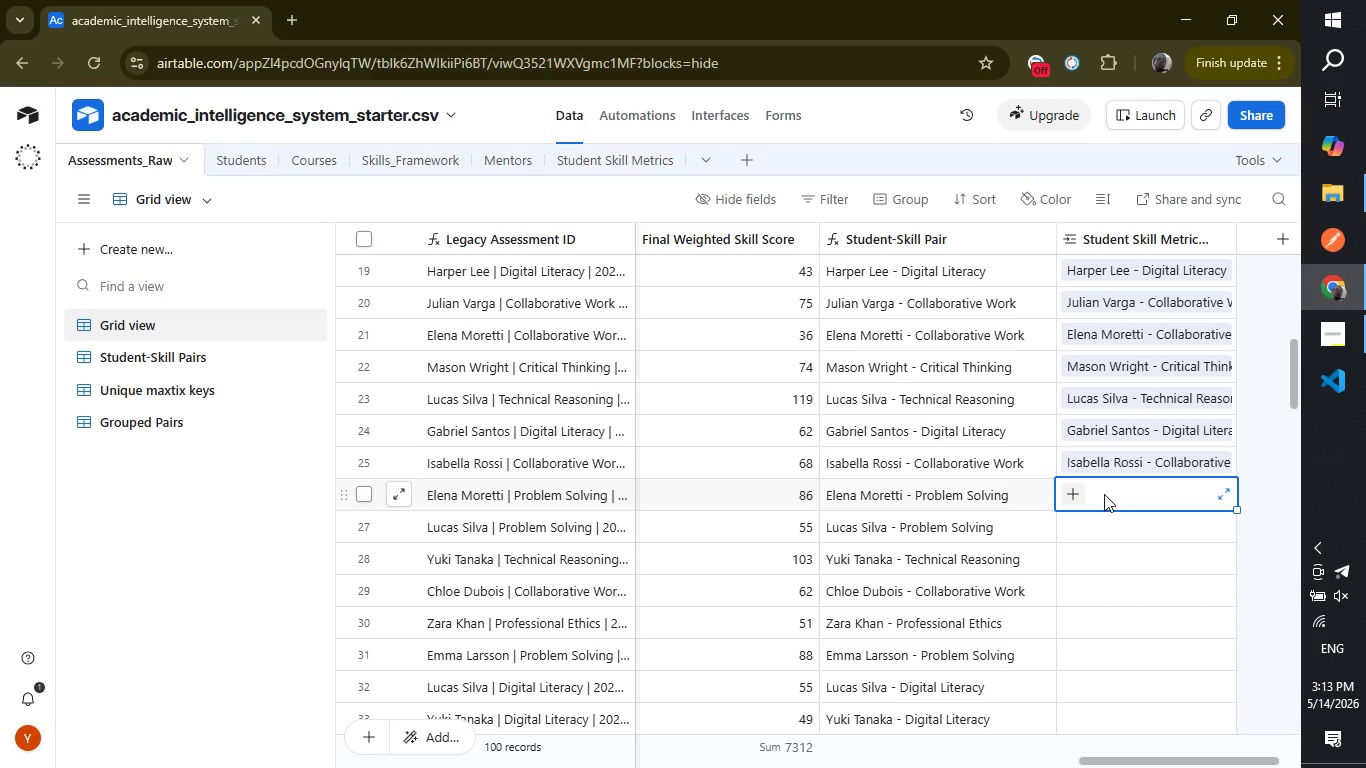 
left_click([254, 526])
 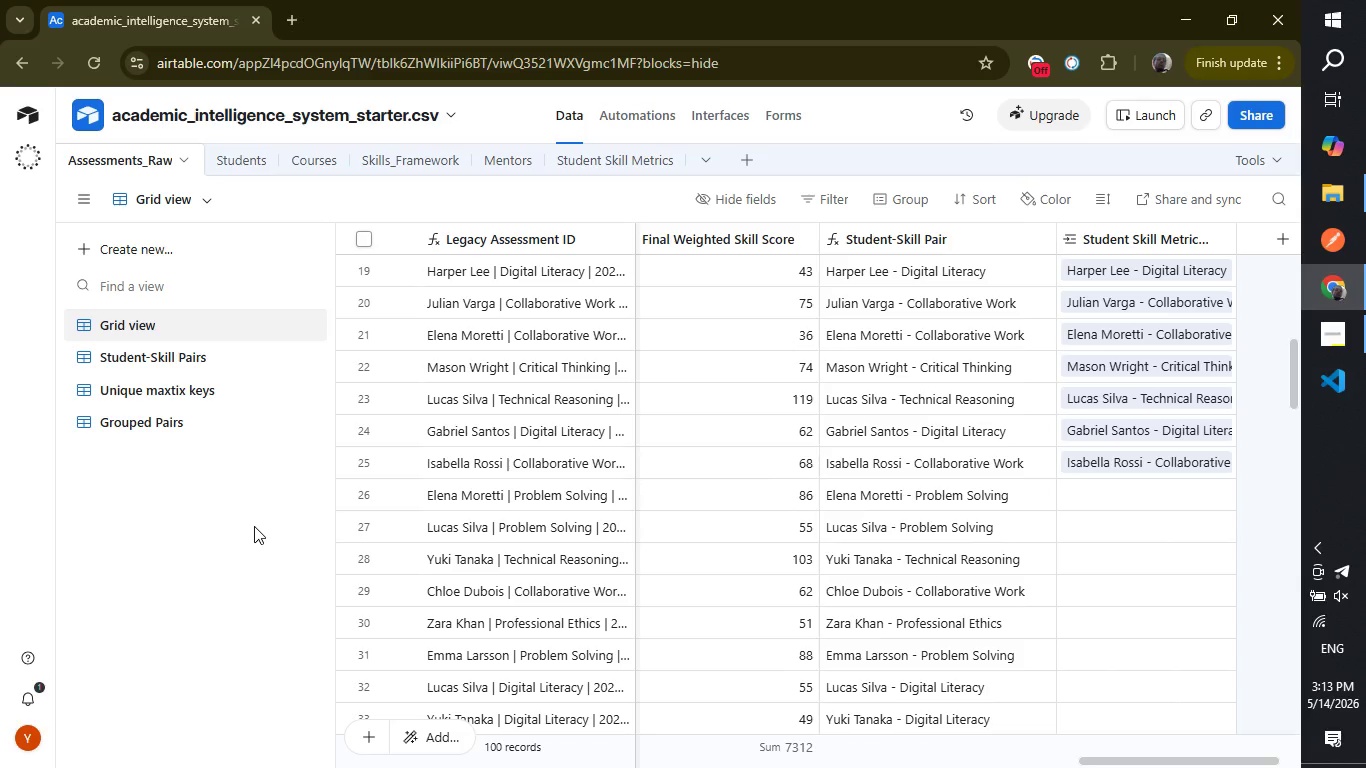 
wait(8.5)
 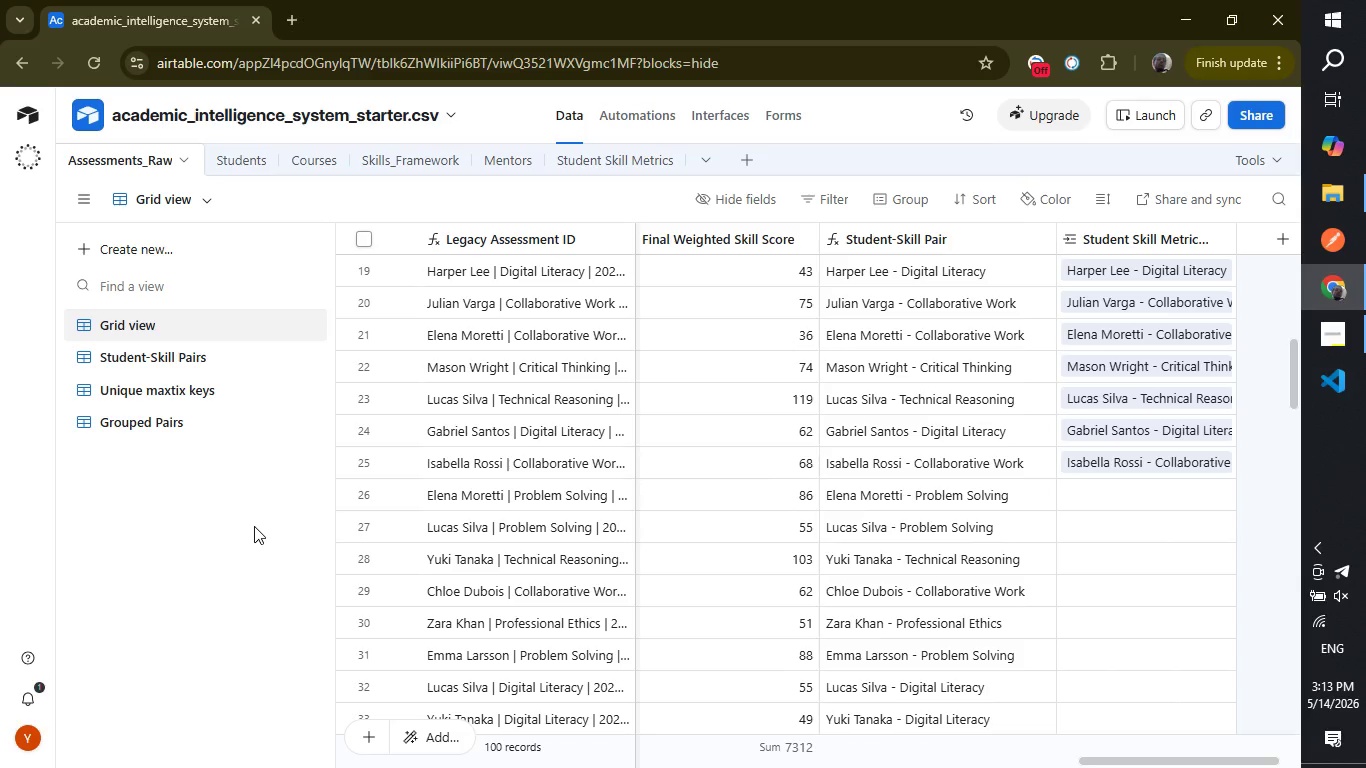 
left_click([626, 173])
 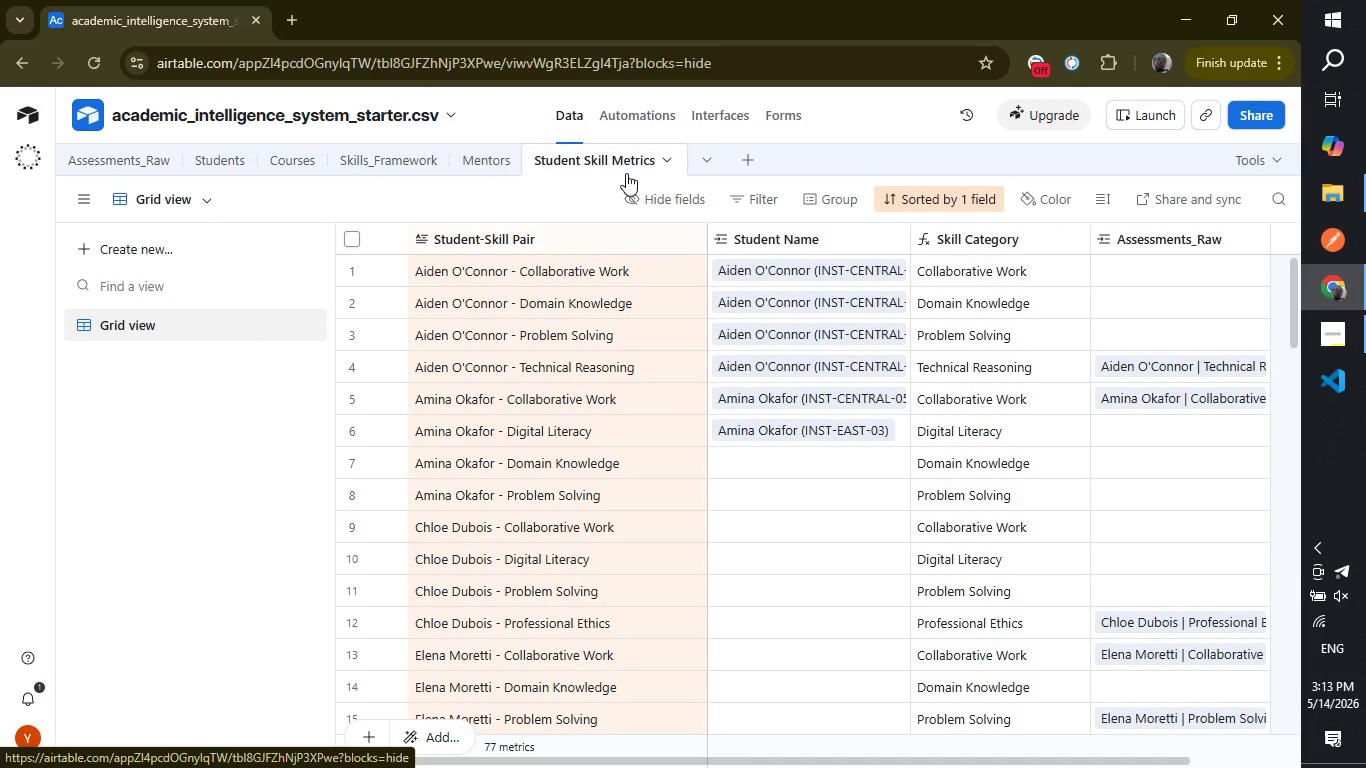 
wait(16.59)
 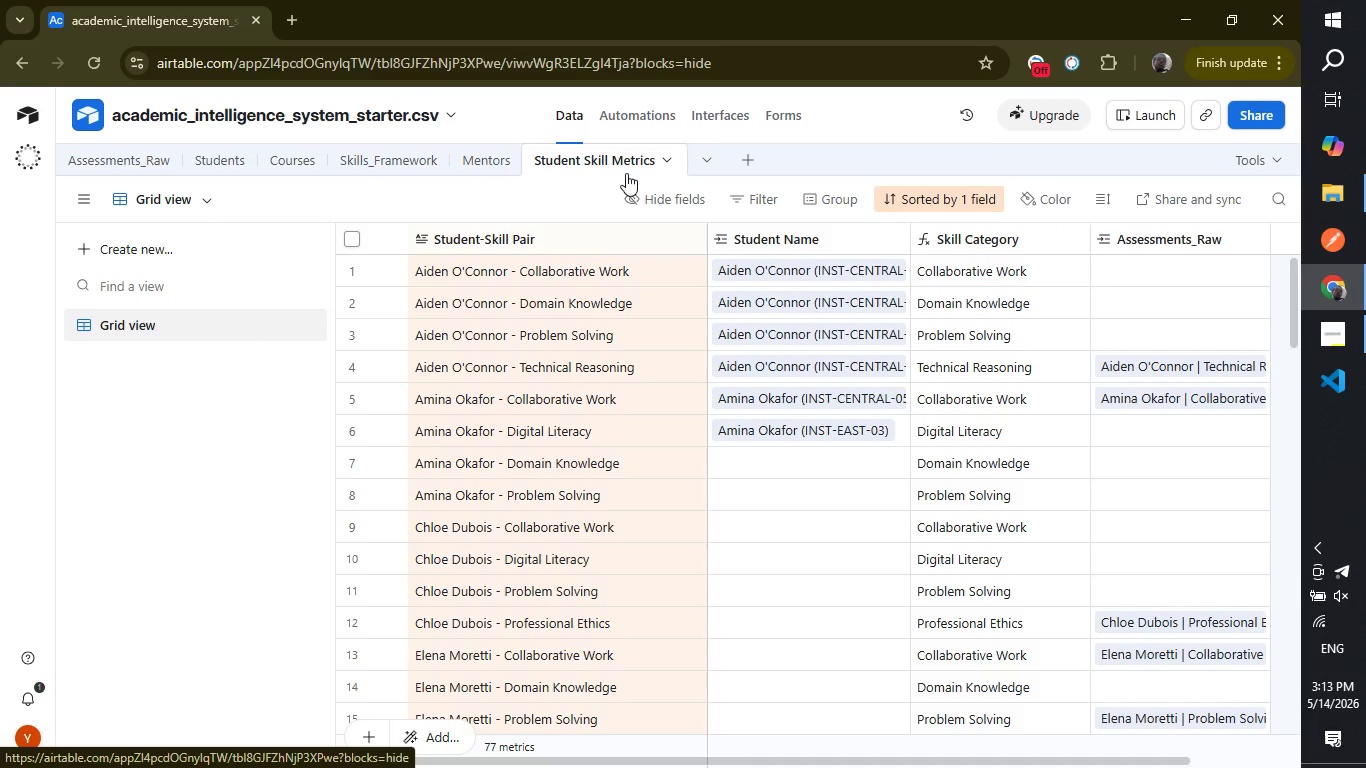 
left_click_drag(start_coordinate=[582, 761], to_coordinate=[781, 767])
 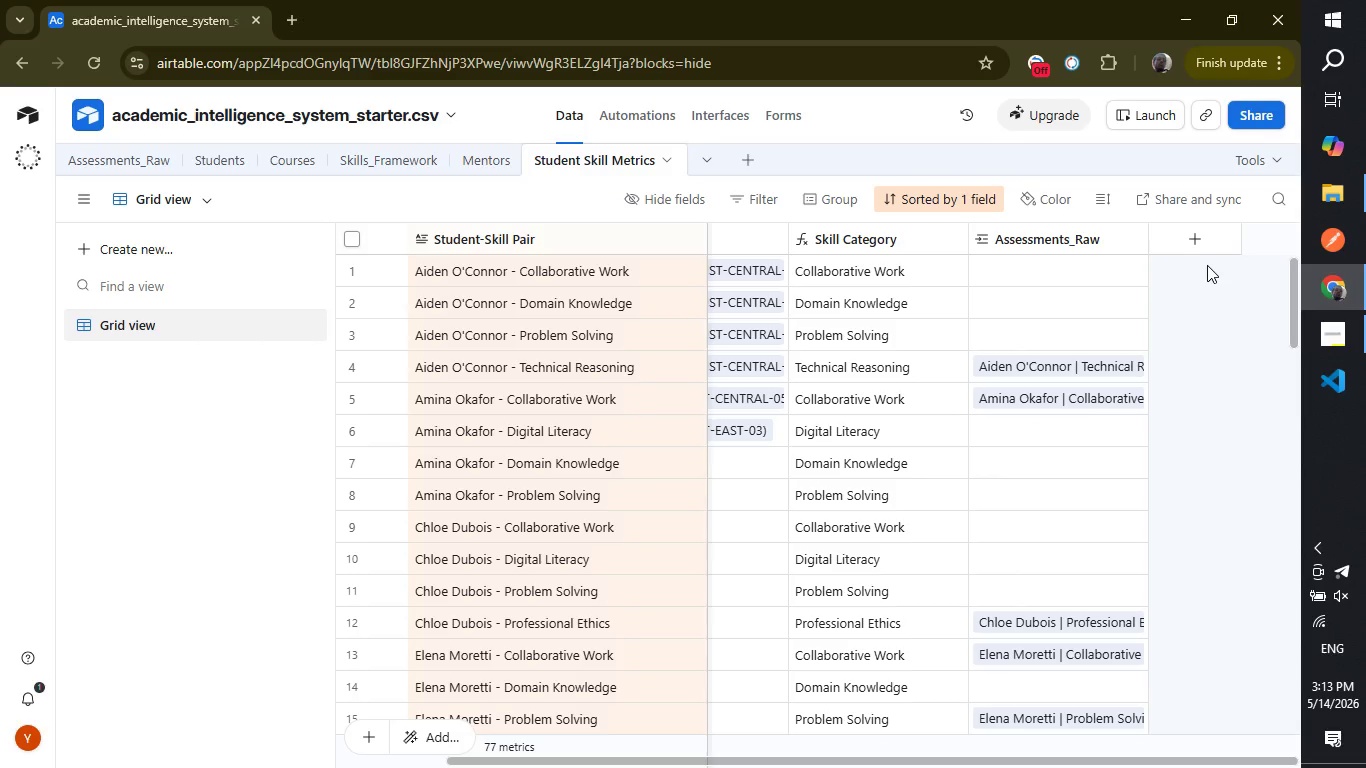 
left_click([1199, 239])
 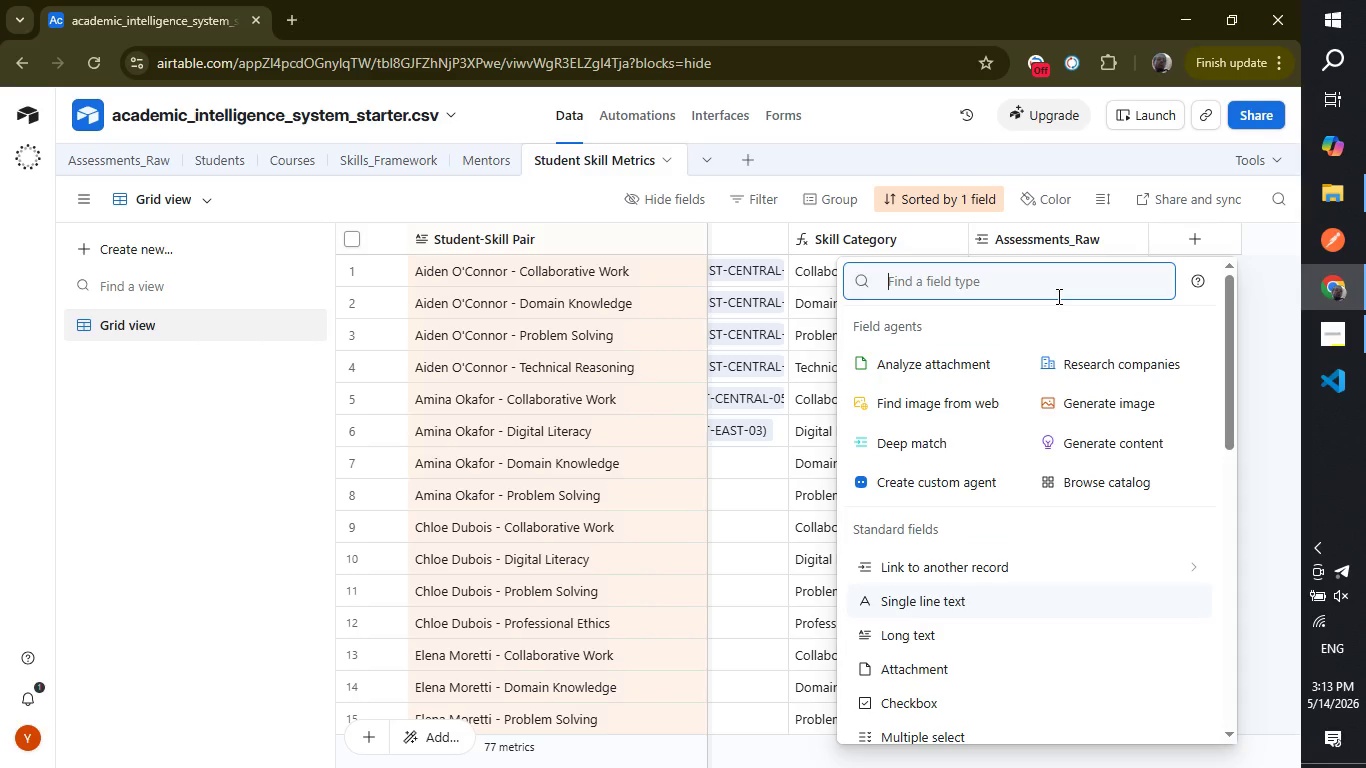 
wait(5.77)
 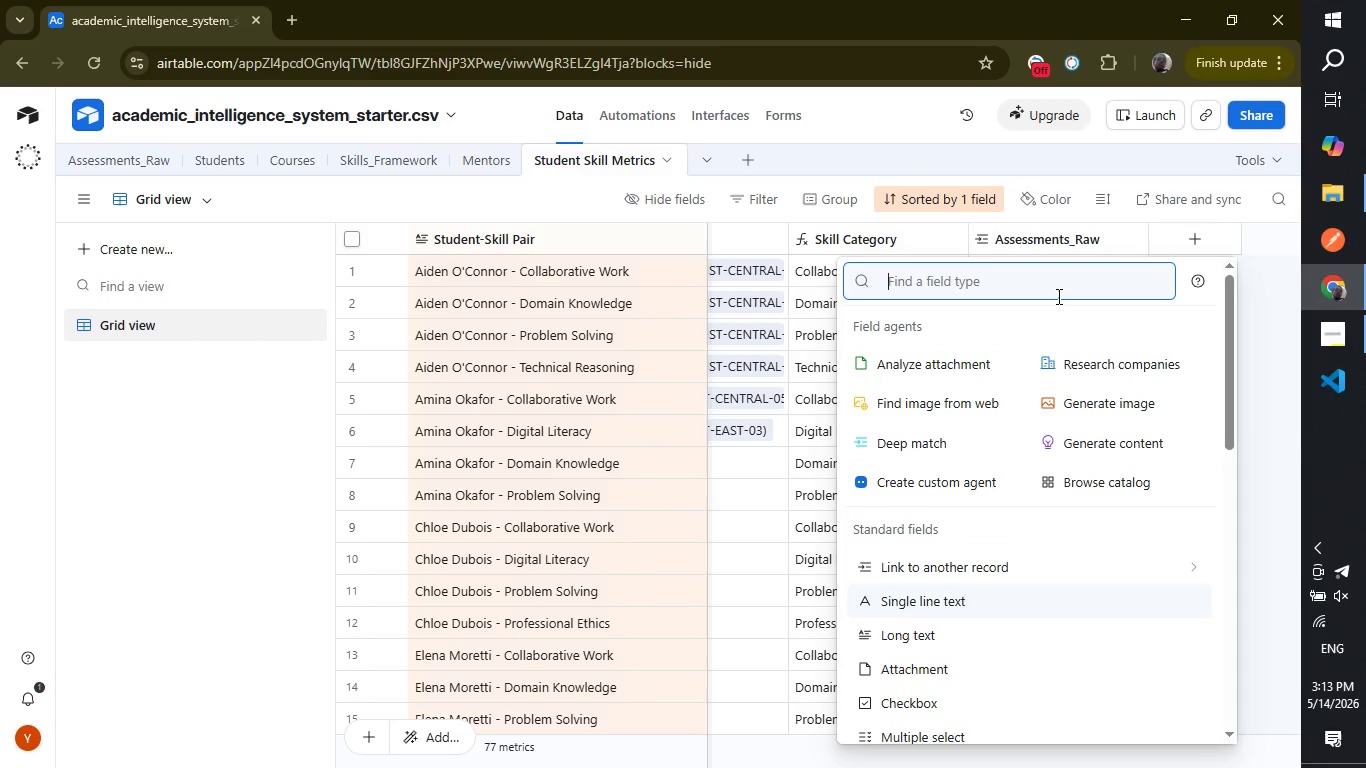 
type(rol)
 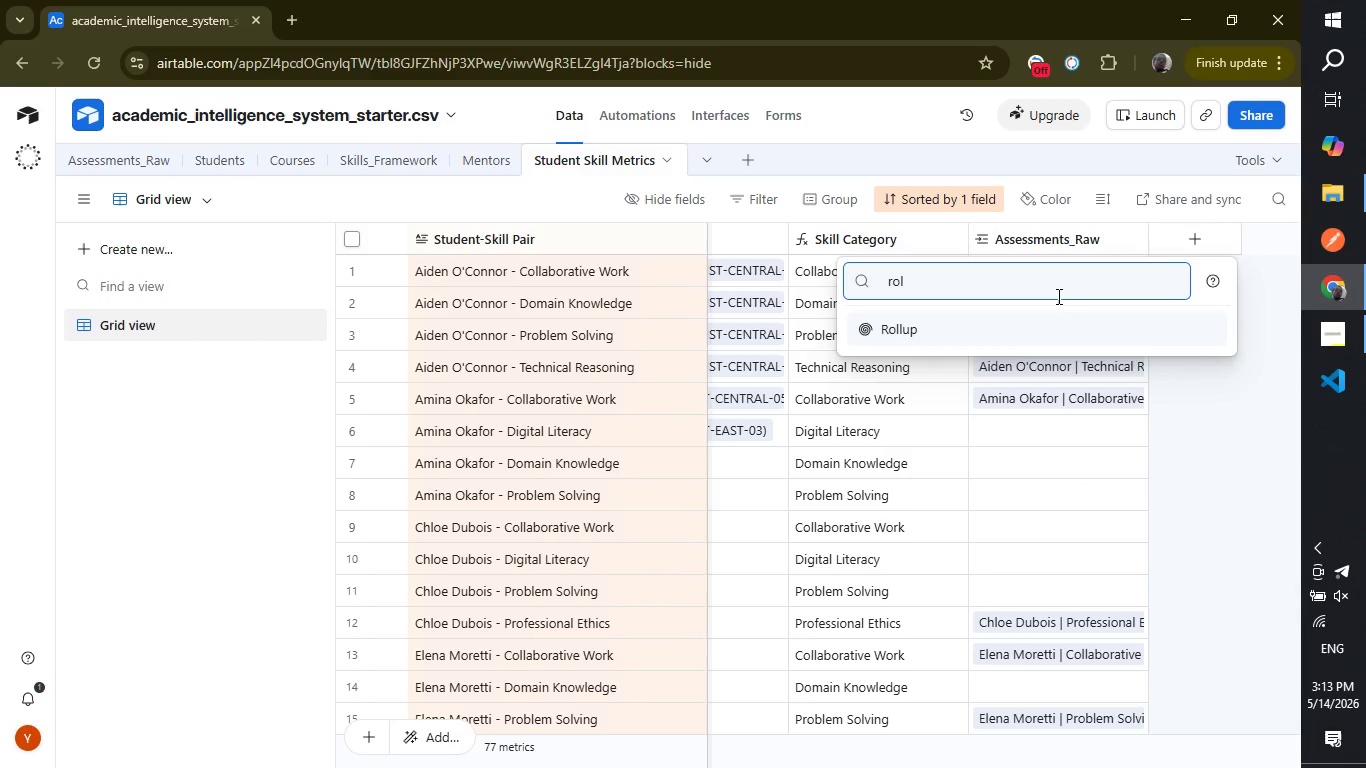 
key(Enter)
 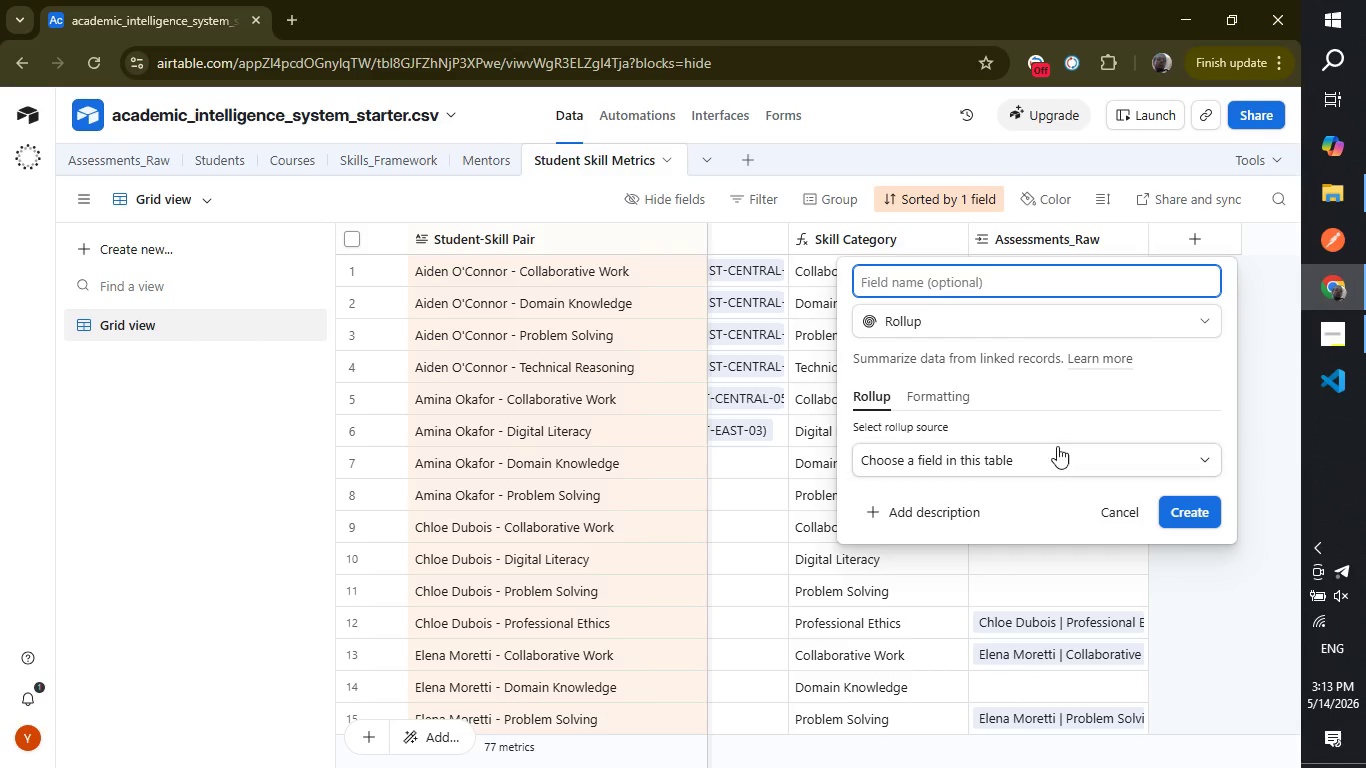 
left_click([1057, 456])
 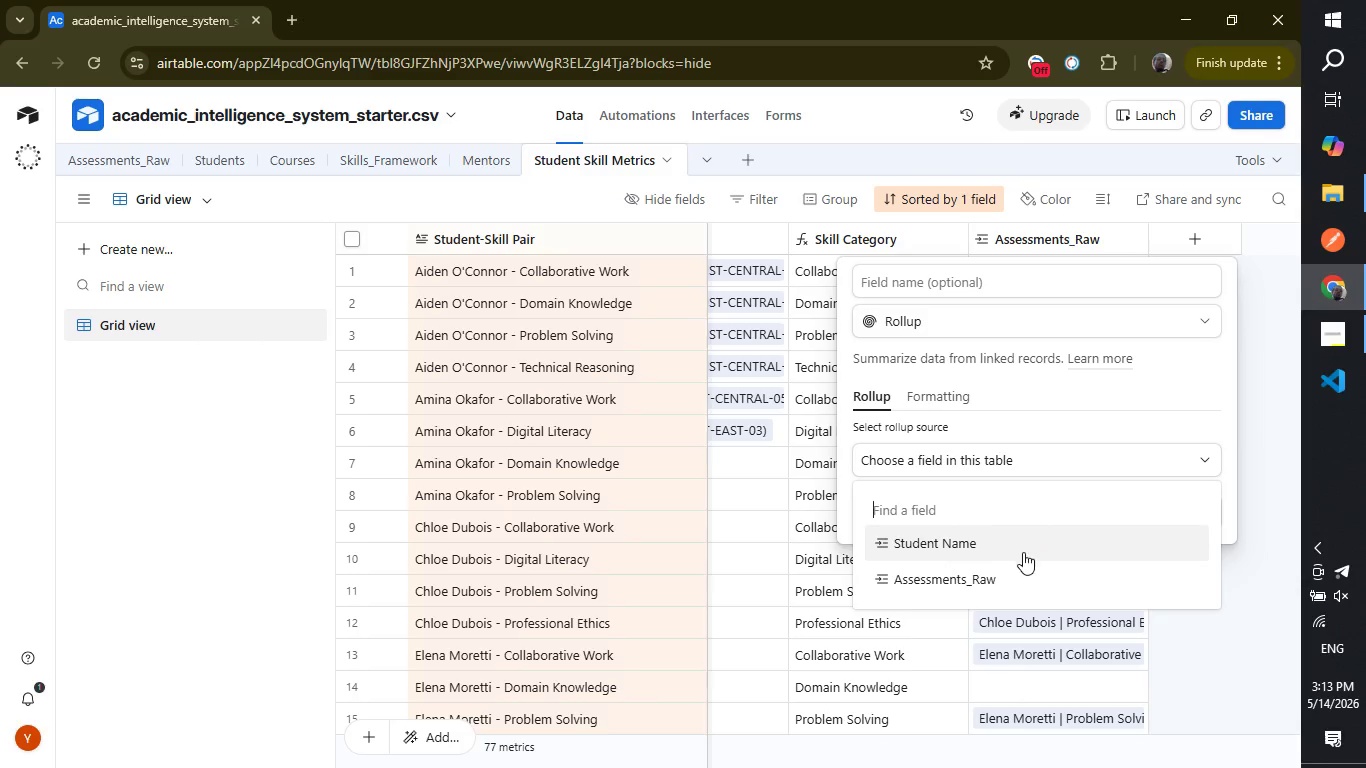 
left_click([1015, 585])
 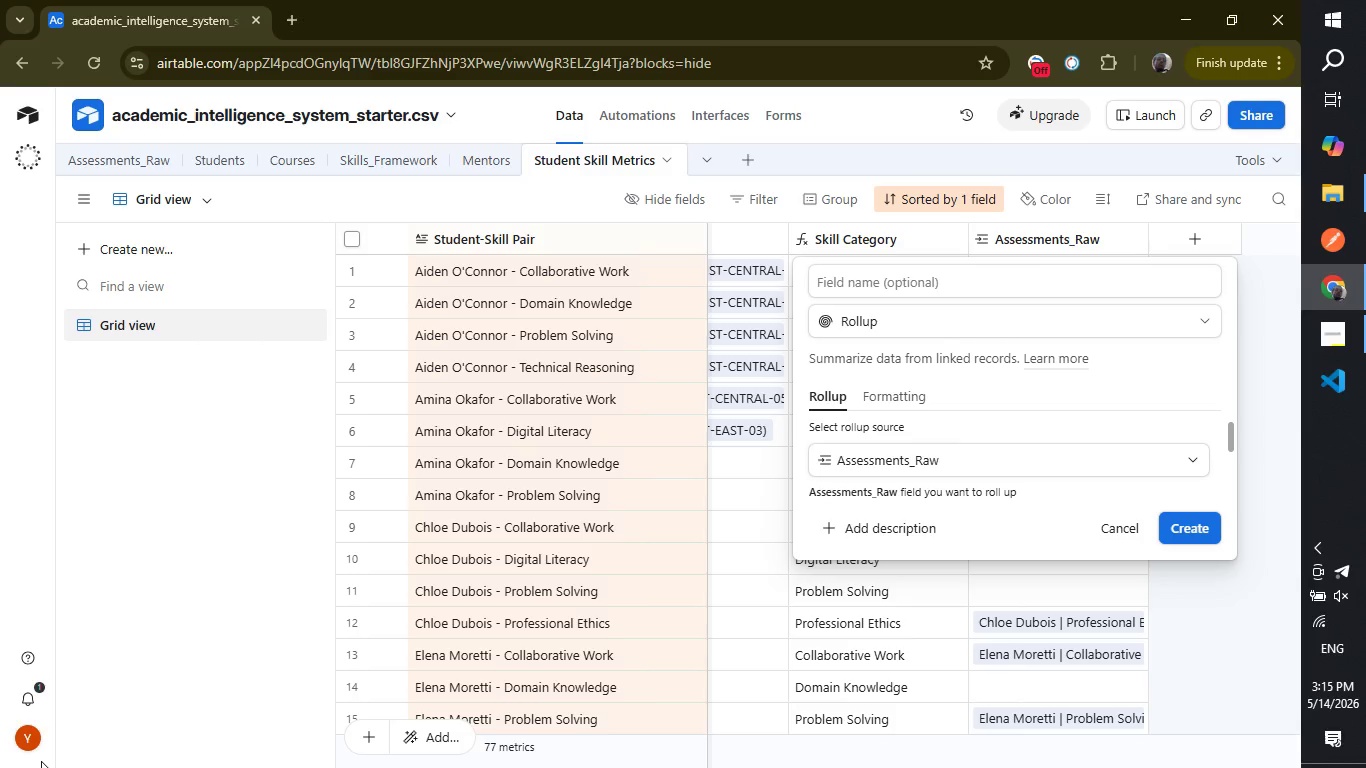 
wait(120.19)
 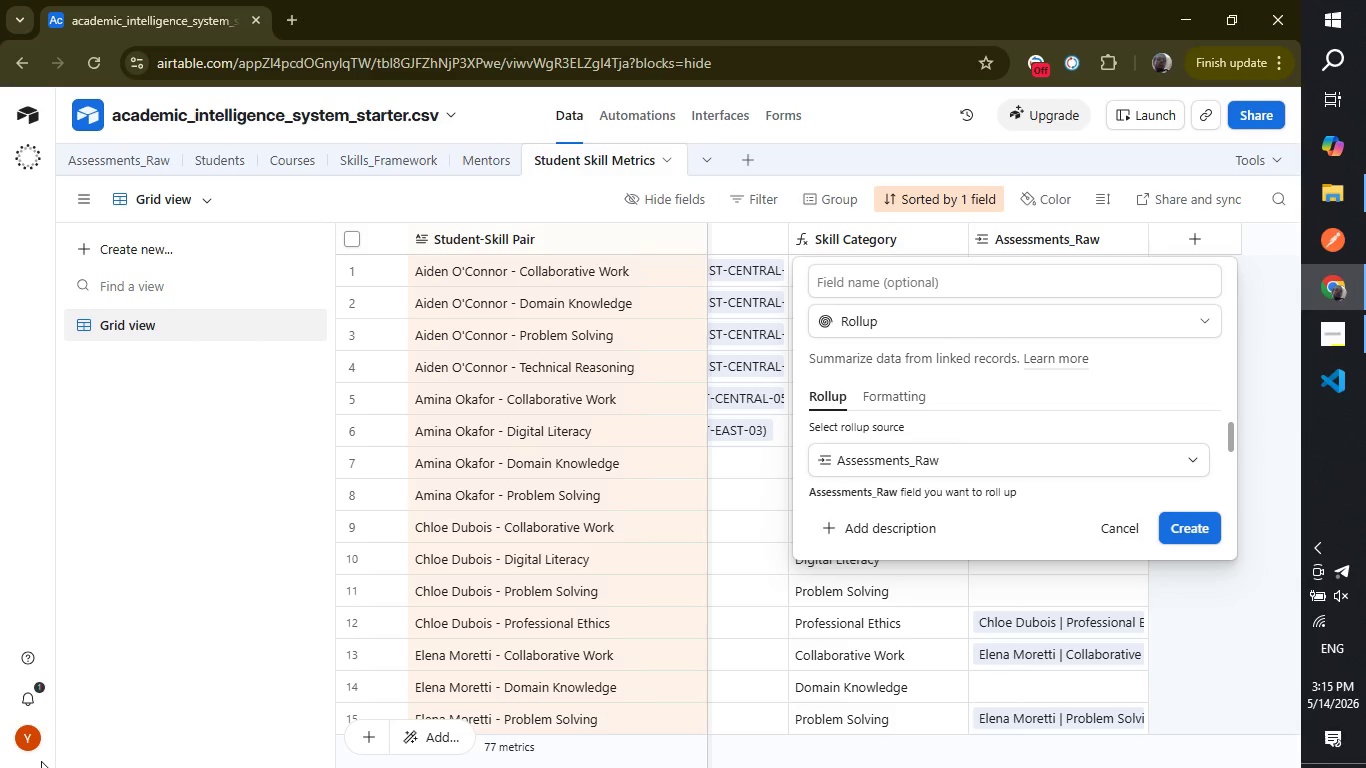 
left_click_drag(start_coordinate=[1228, 431], to_coordinate=[1228, 461])
 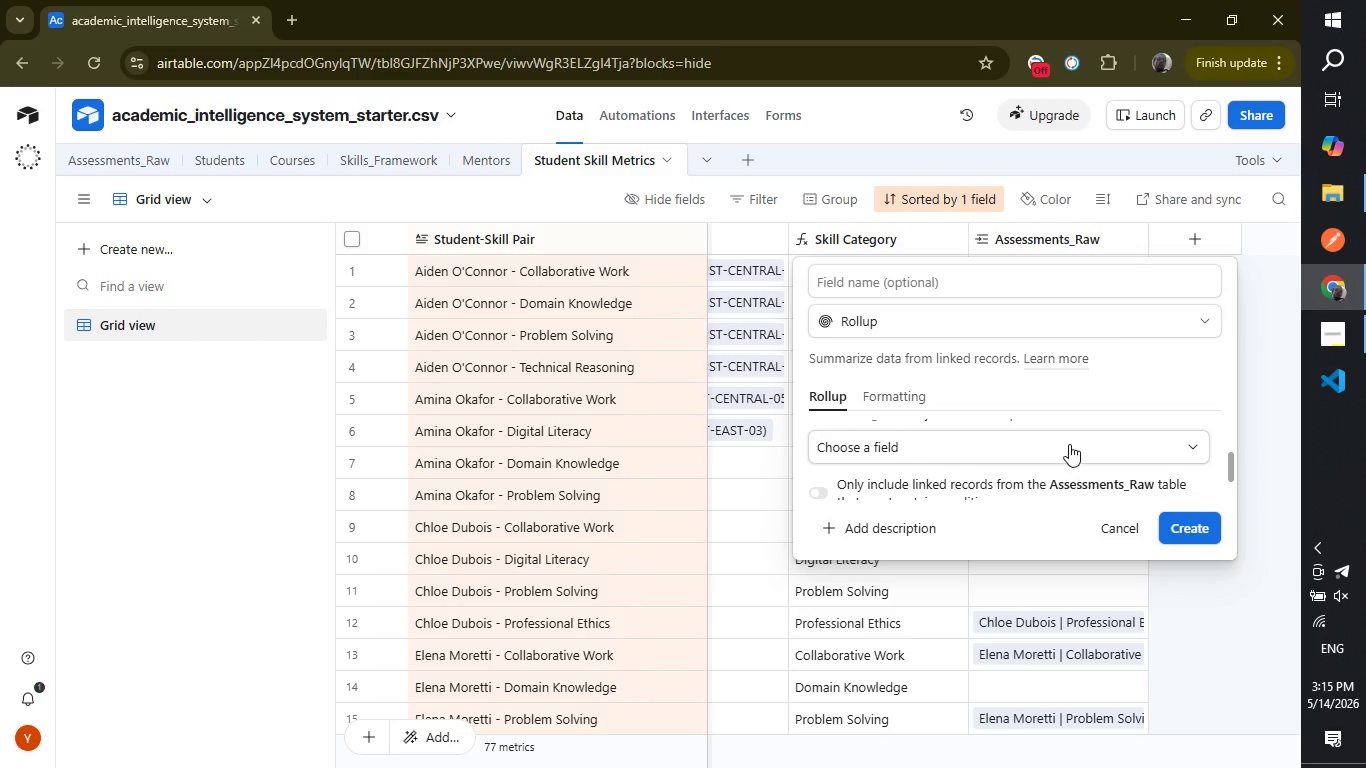 
left_click([1069, 444])
 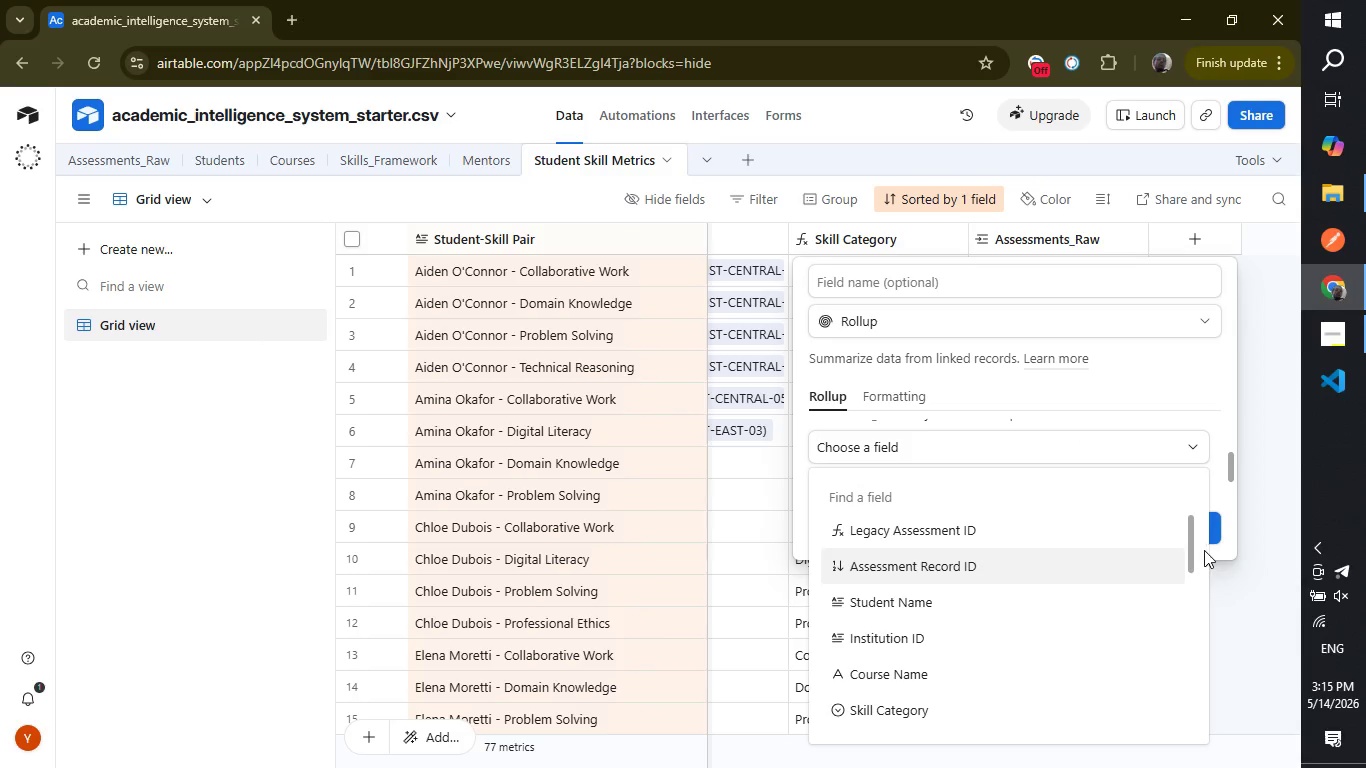 
left_click_drag(start_coordinate=[1189, 534], to_coordinate=[1190, 578])
 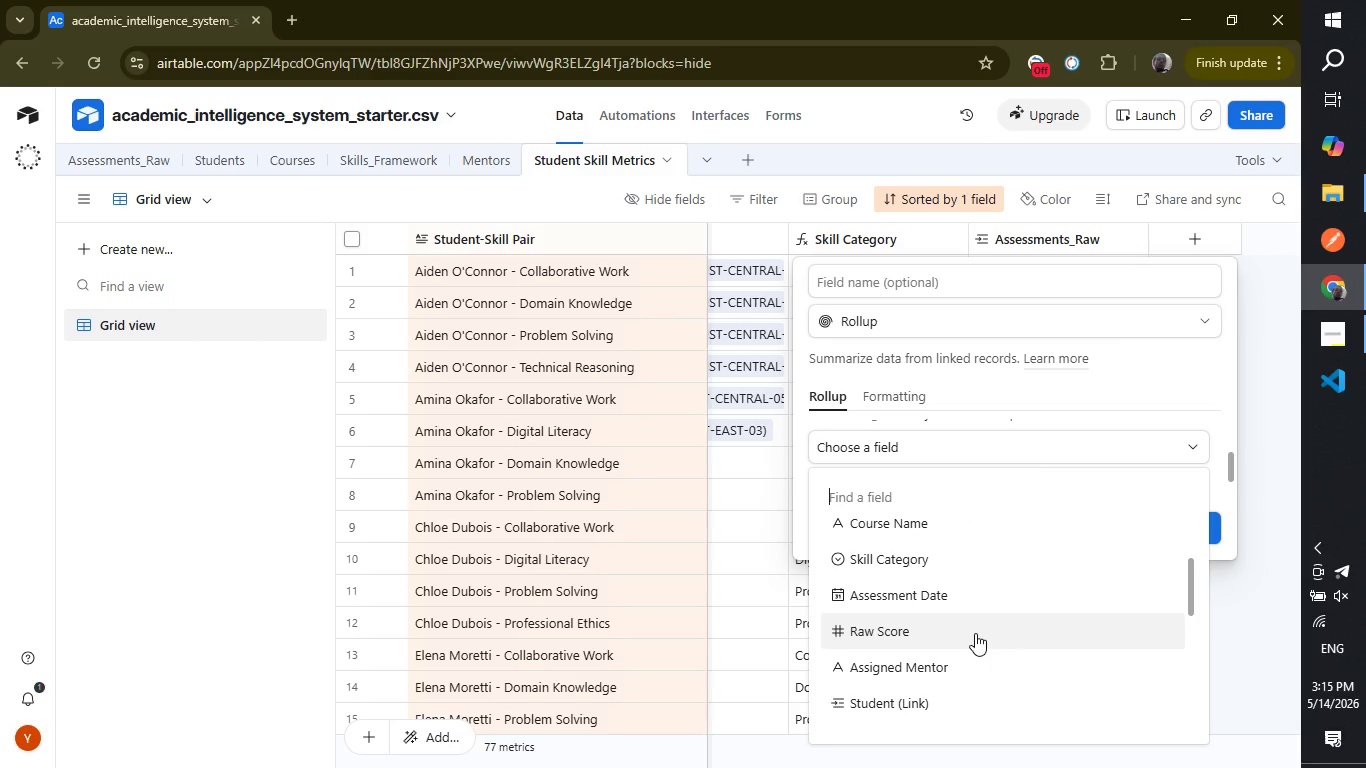 
left_click([975, 633])
 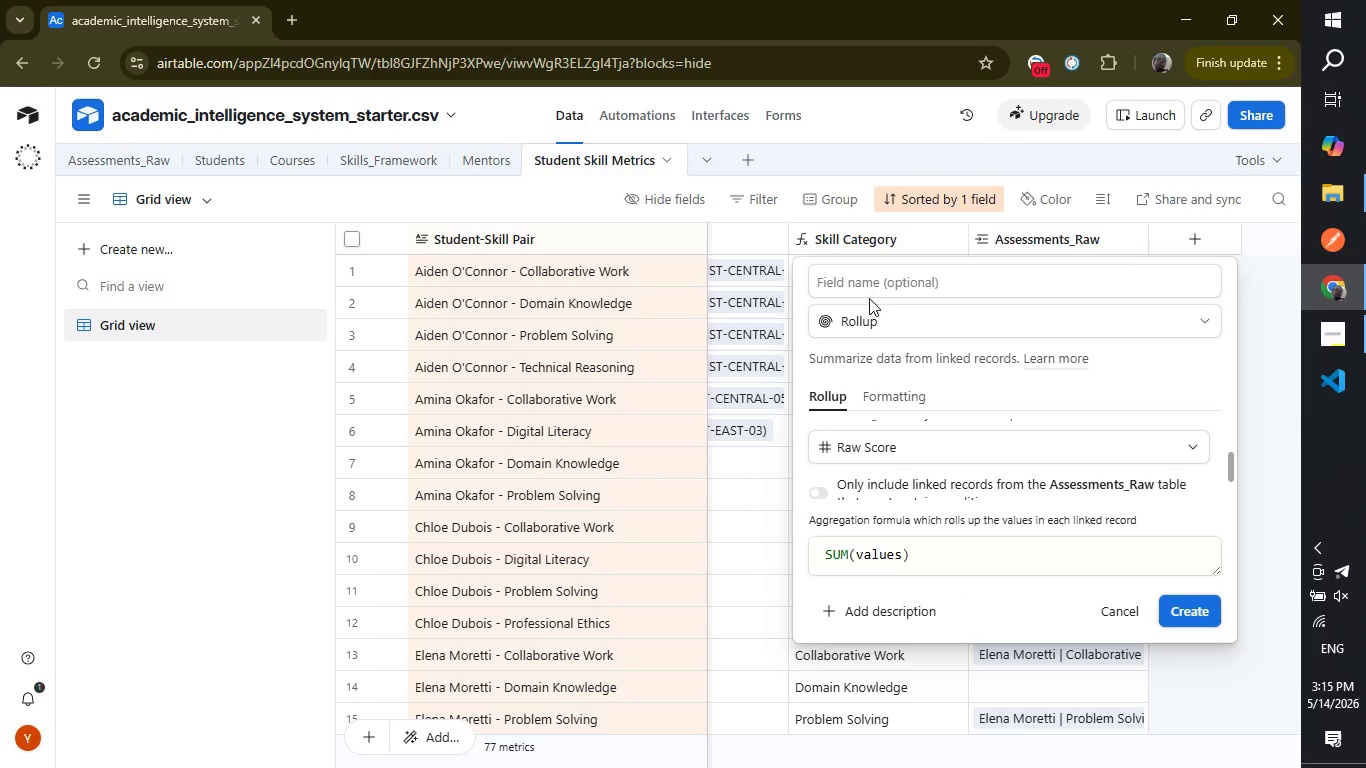 
left_click([870, 290])
 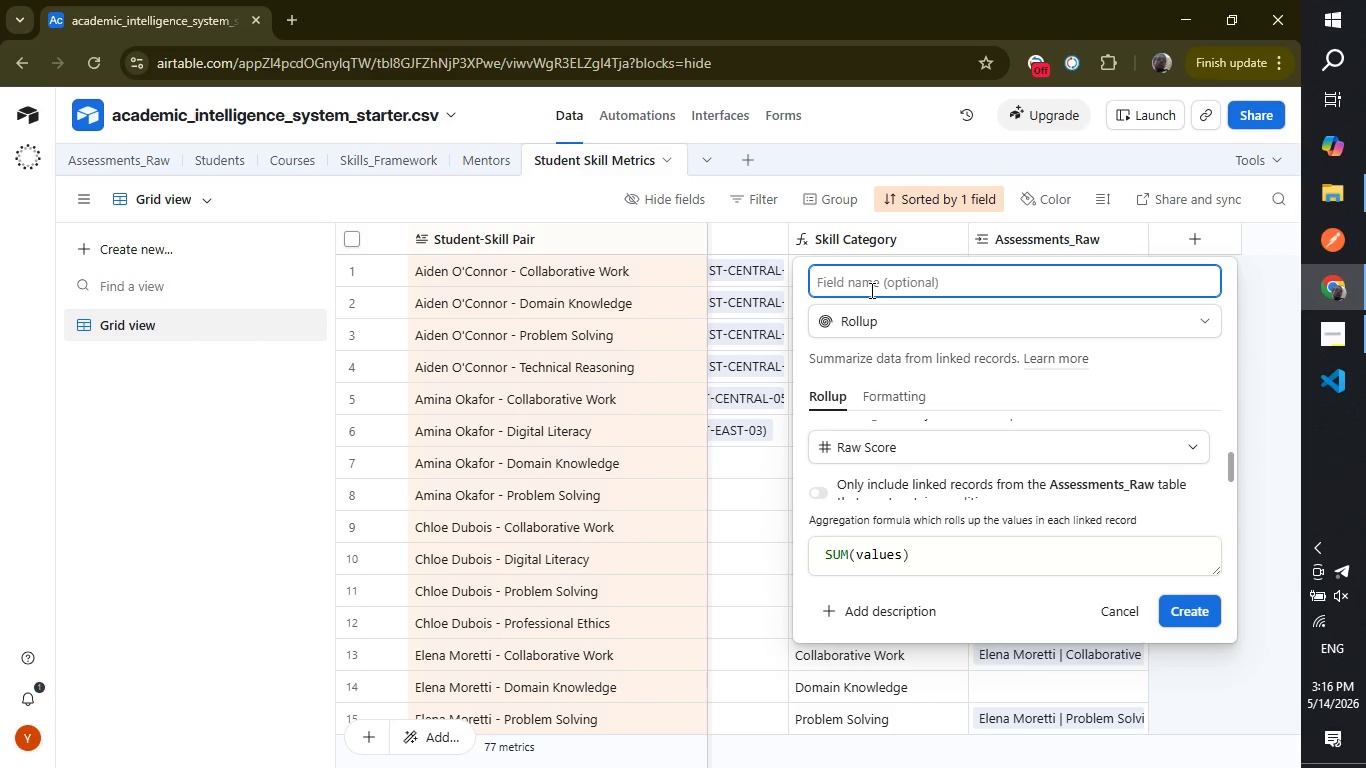 
type(Average Raw Score)
 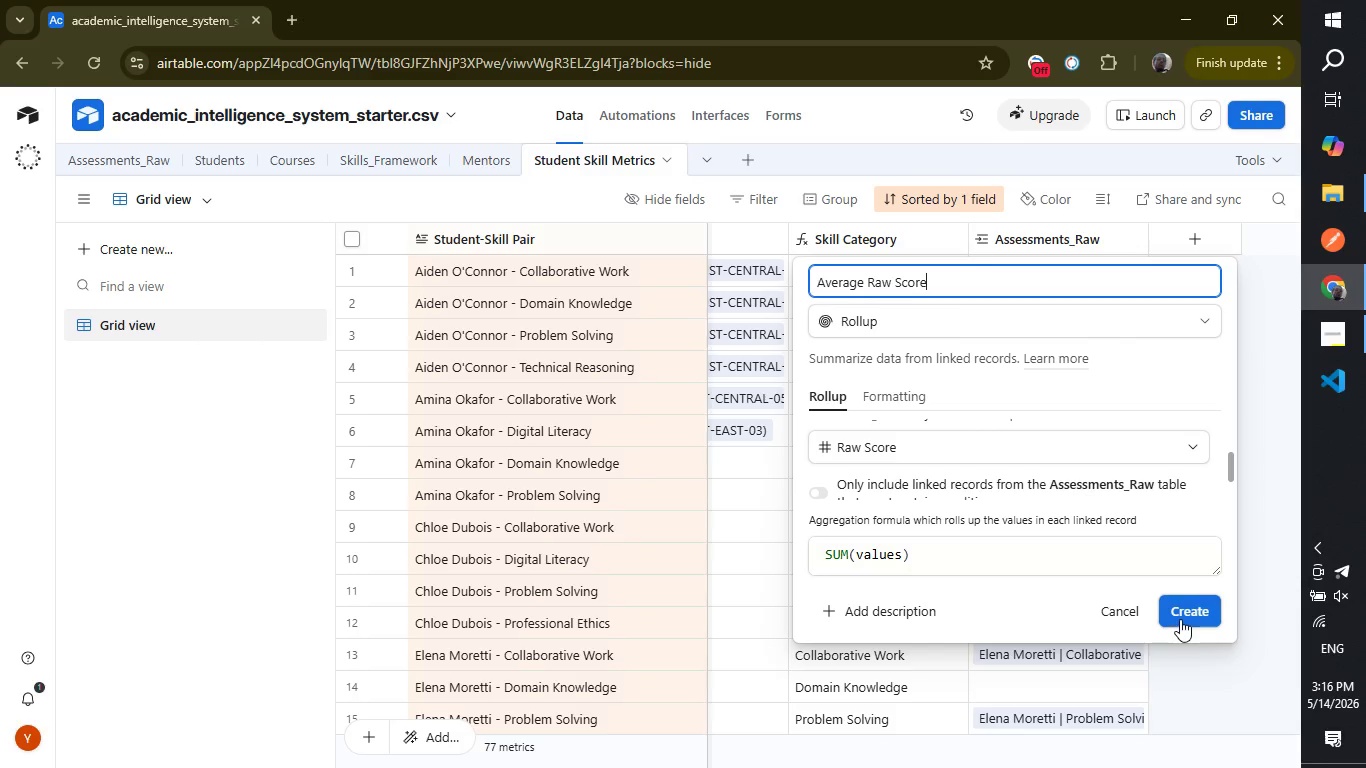 
left_click([1183, 611])
 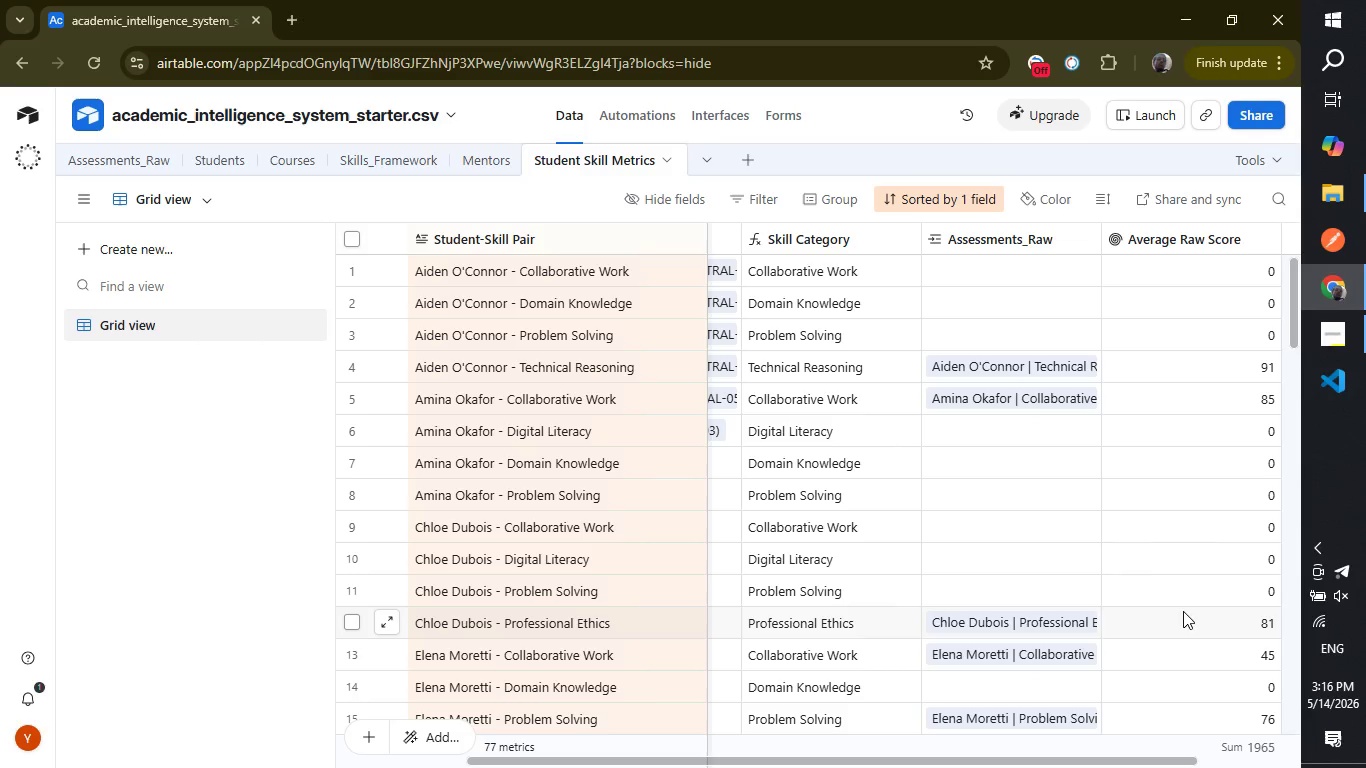 
wait(14.25)
 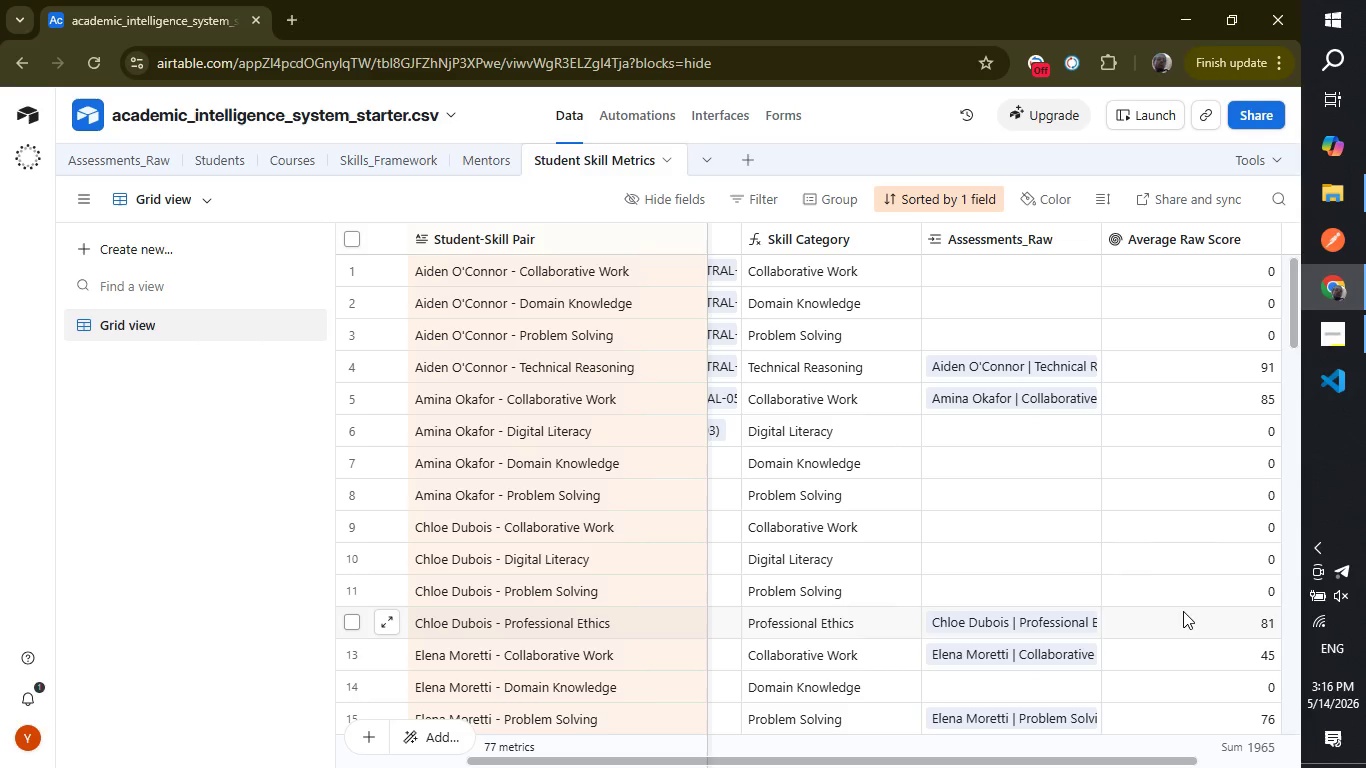 
left_click([119, 164])
 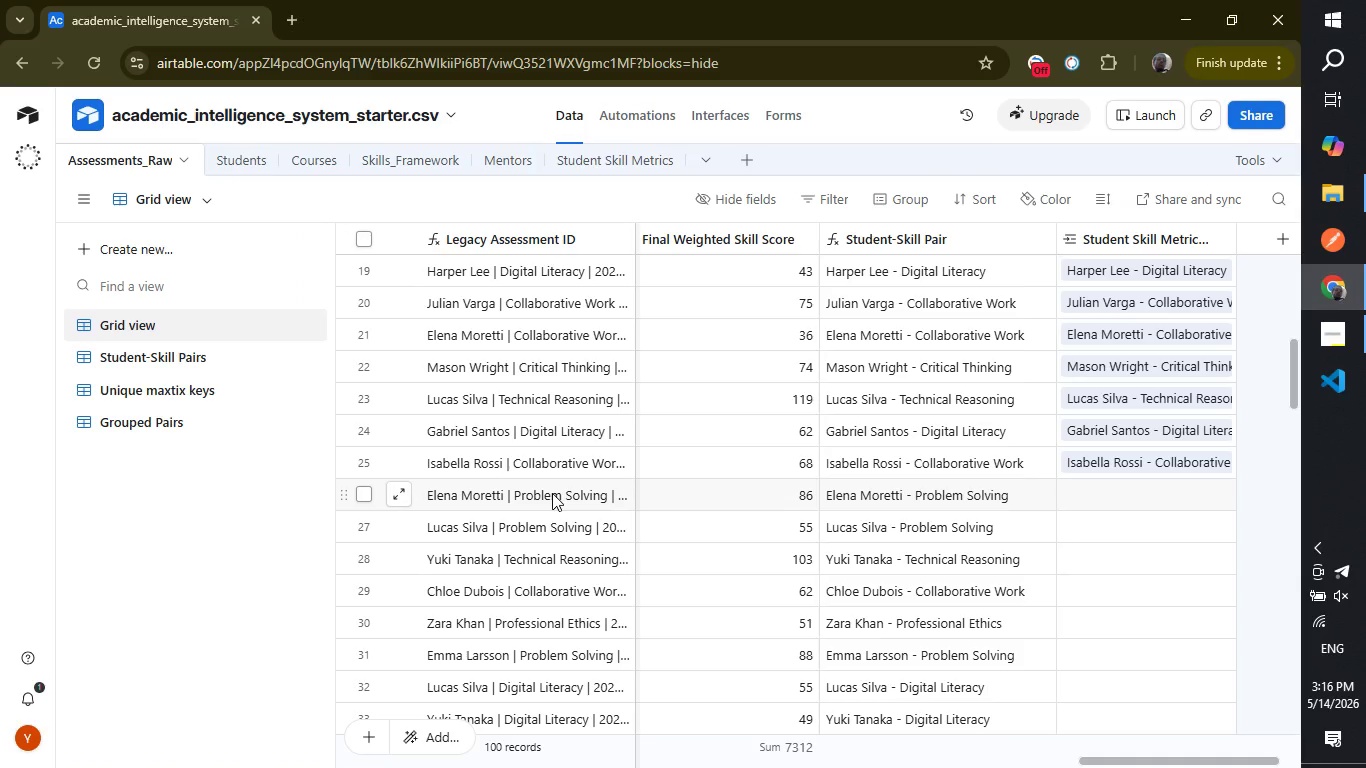 
wait(6.89)
 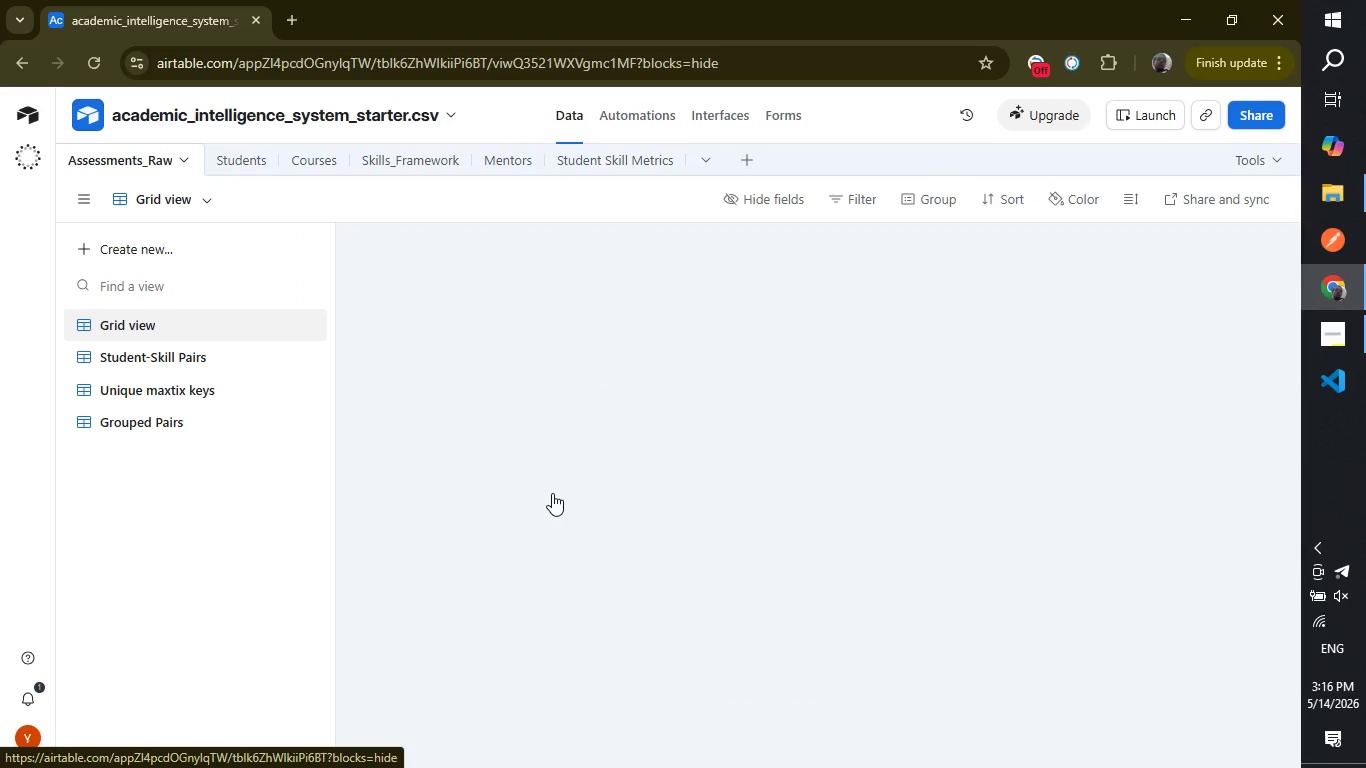 
left_click([631, 160])
 